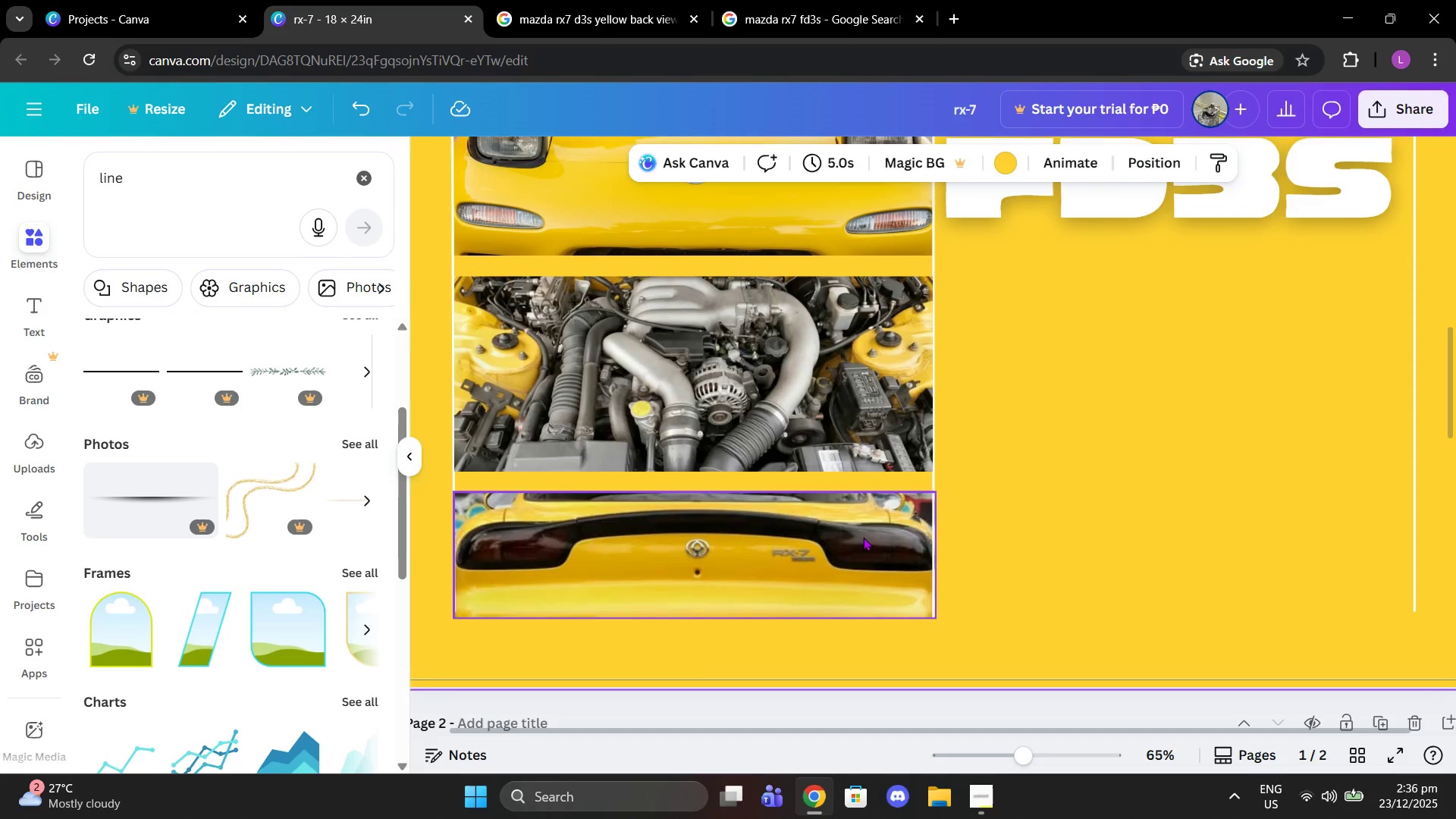 
left_click([863, 537])
 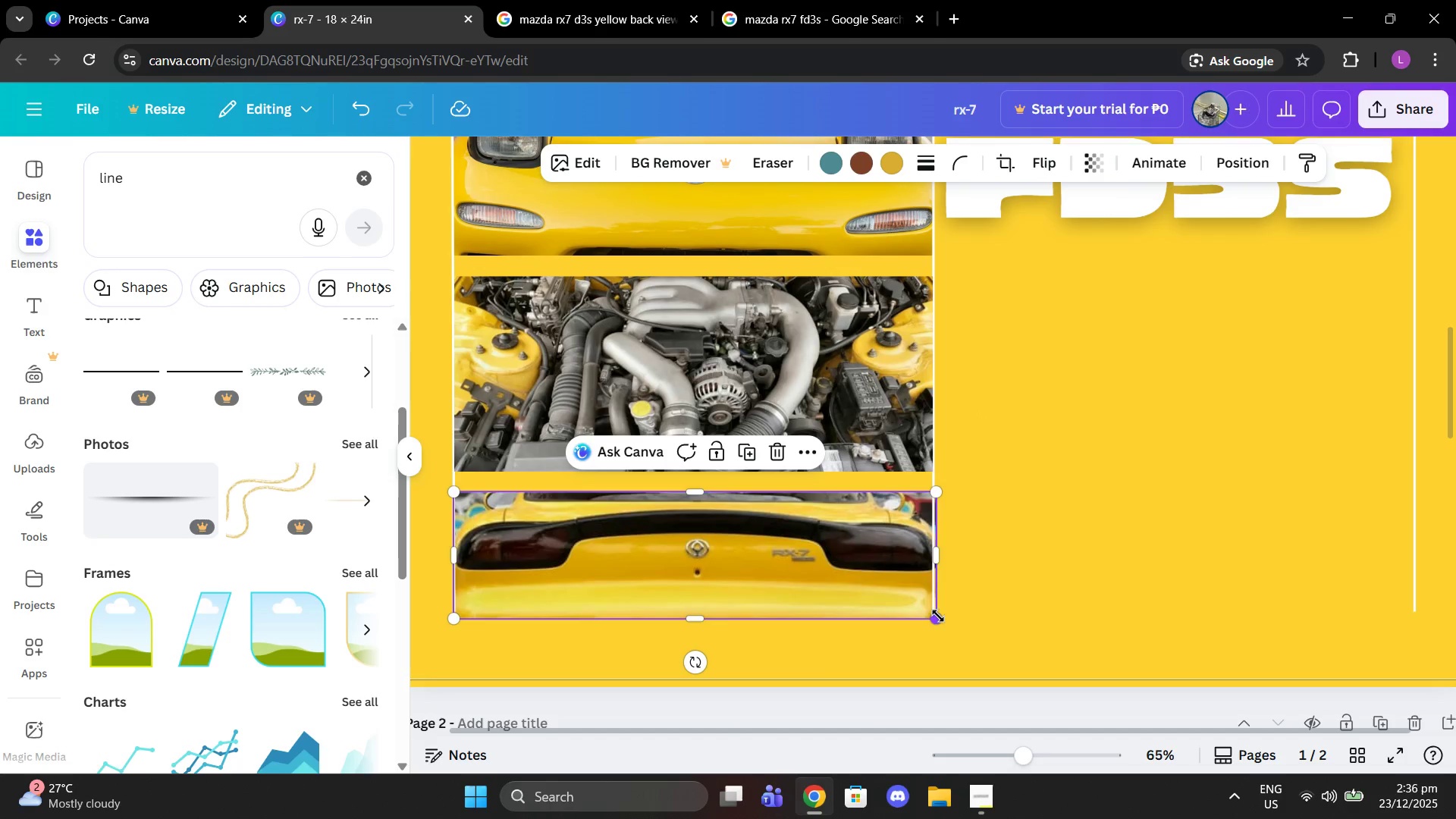 
left_click_drag(start_coordinate=[938, 616], to_coordinate=[932, 613])
 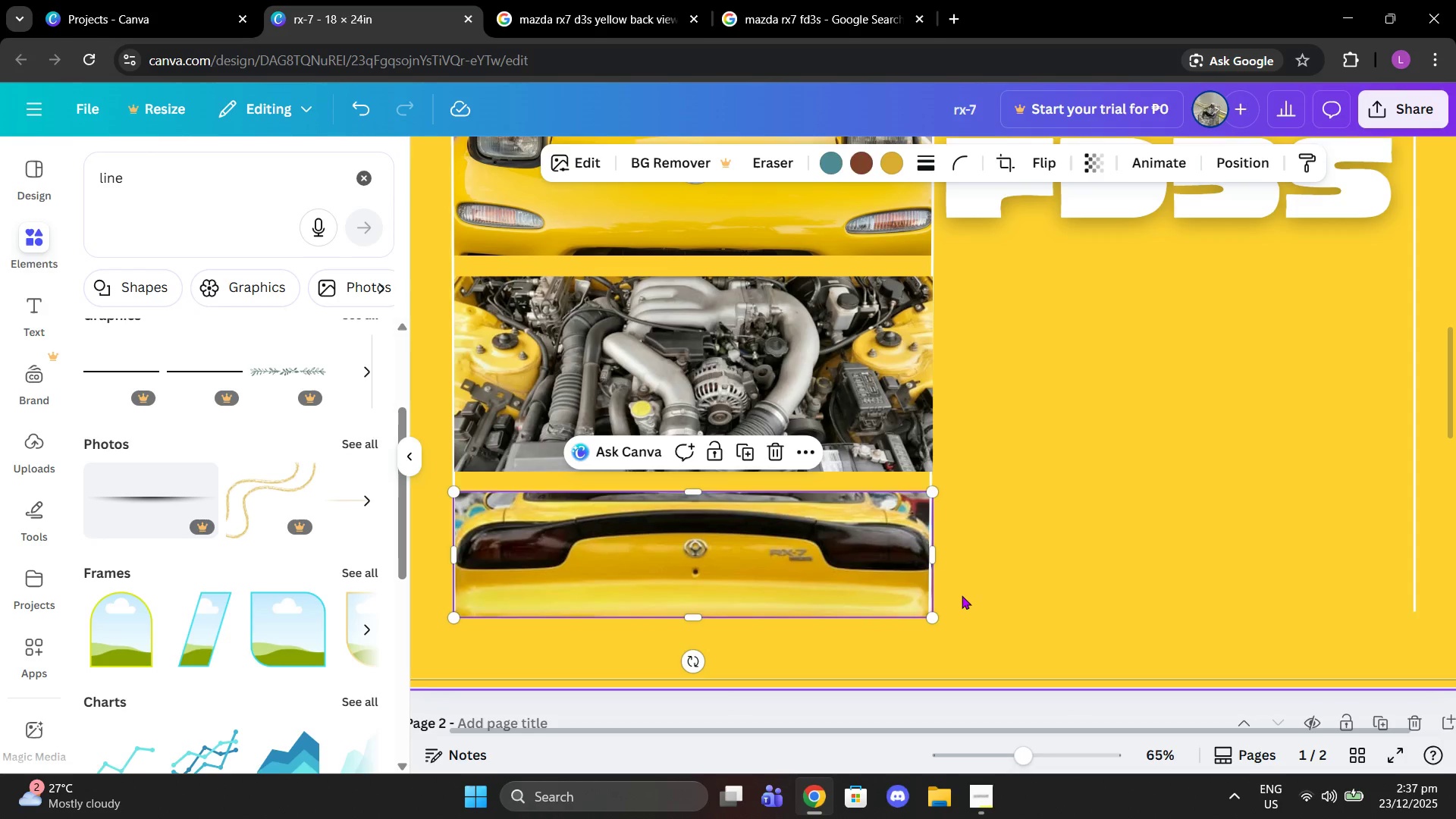 
left_click([962, 595])
 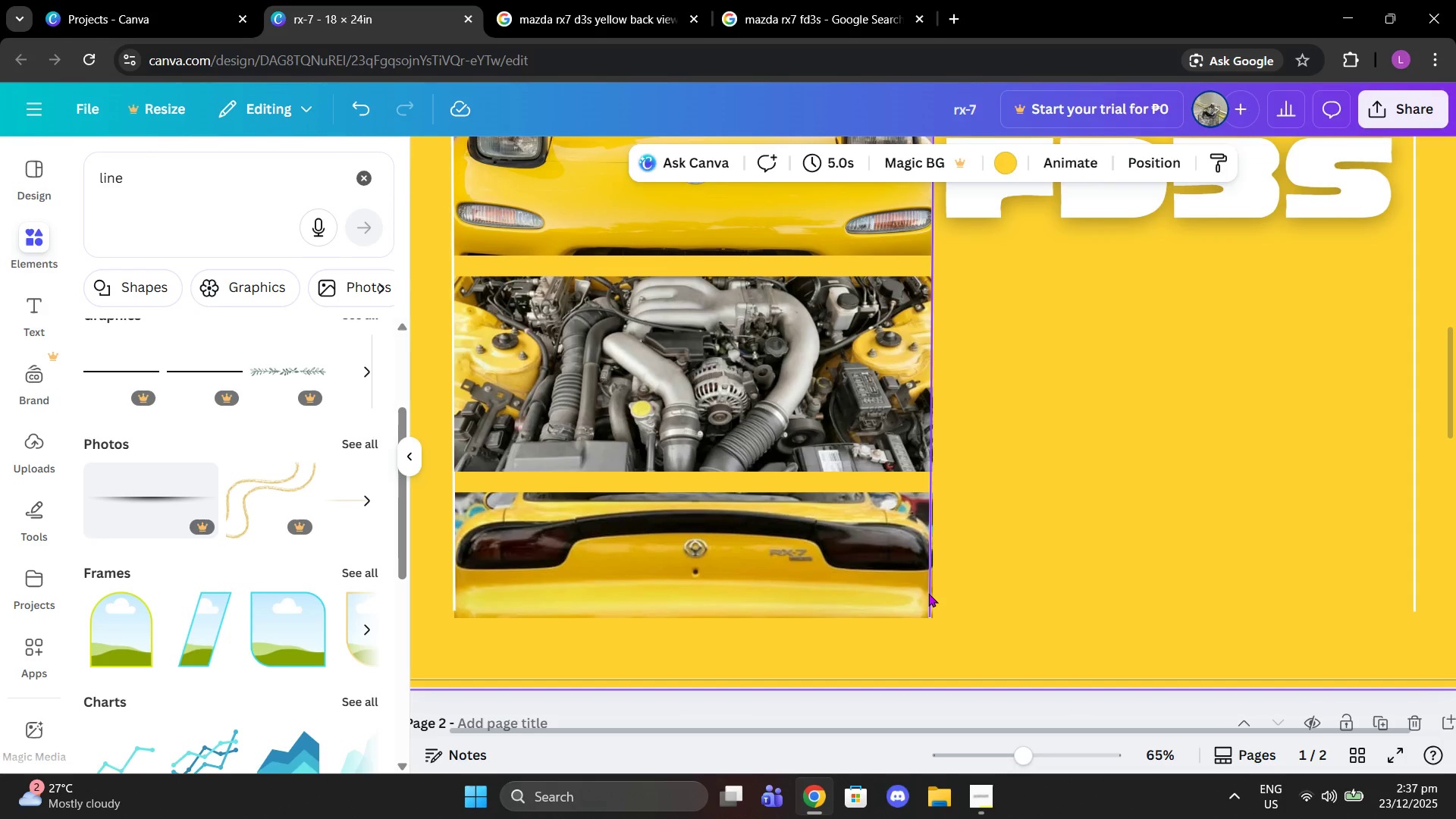 
left_click([928, 593])
 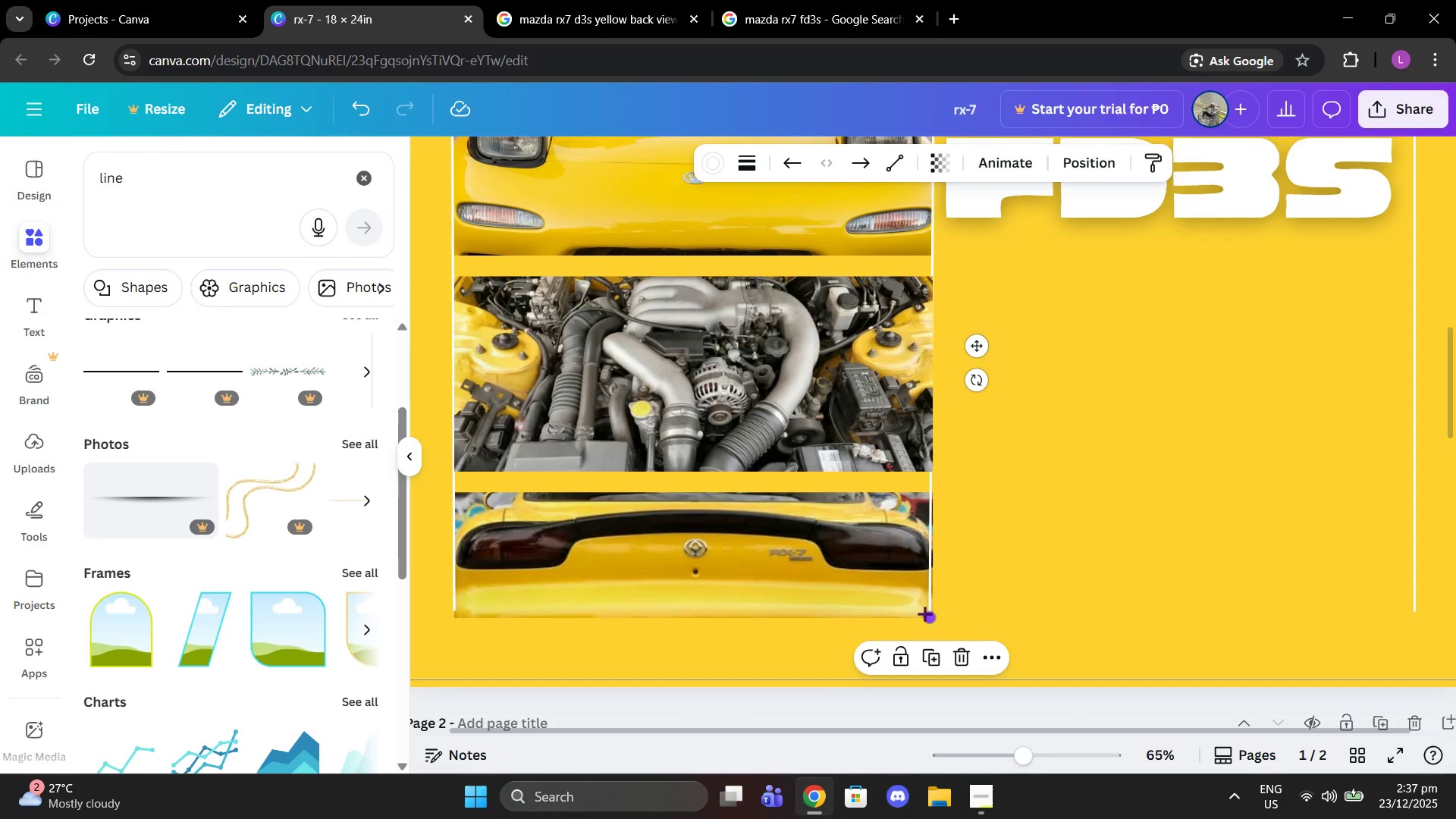 
left_click_drag(start_coordinate=[927, 613], to_coordinate=[985, 598])
 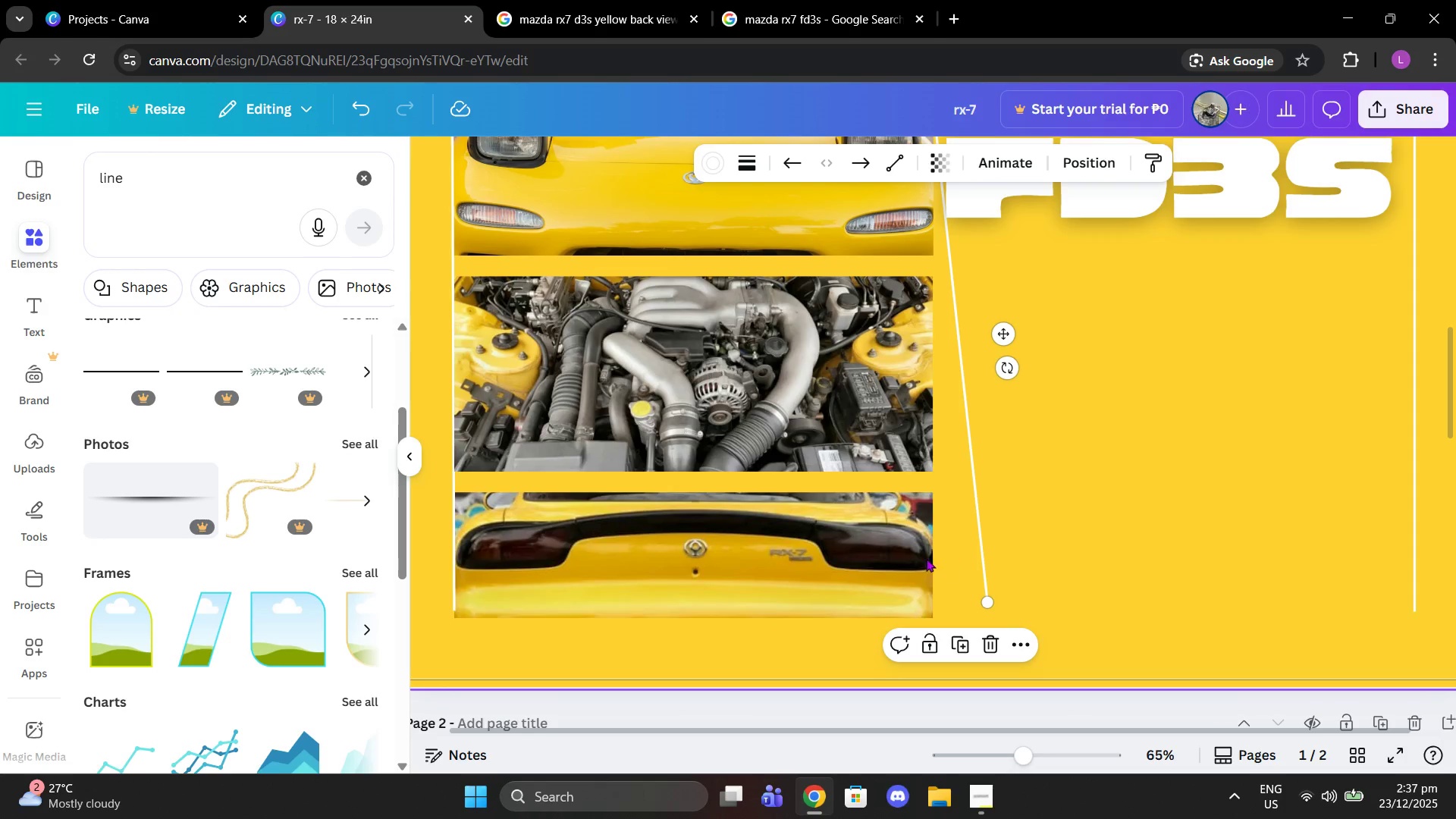 
left_click([924, 557])
 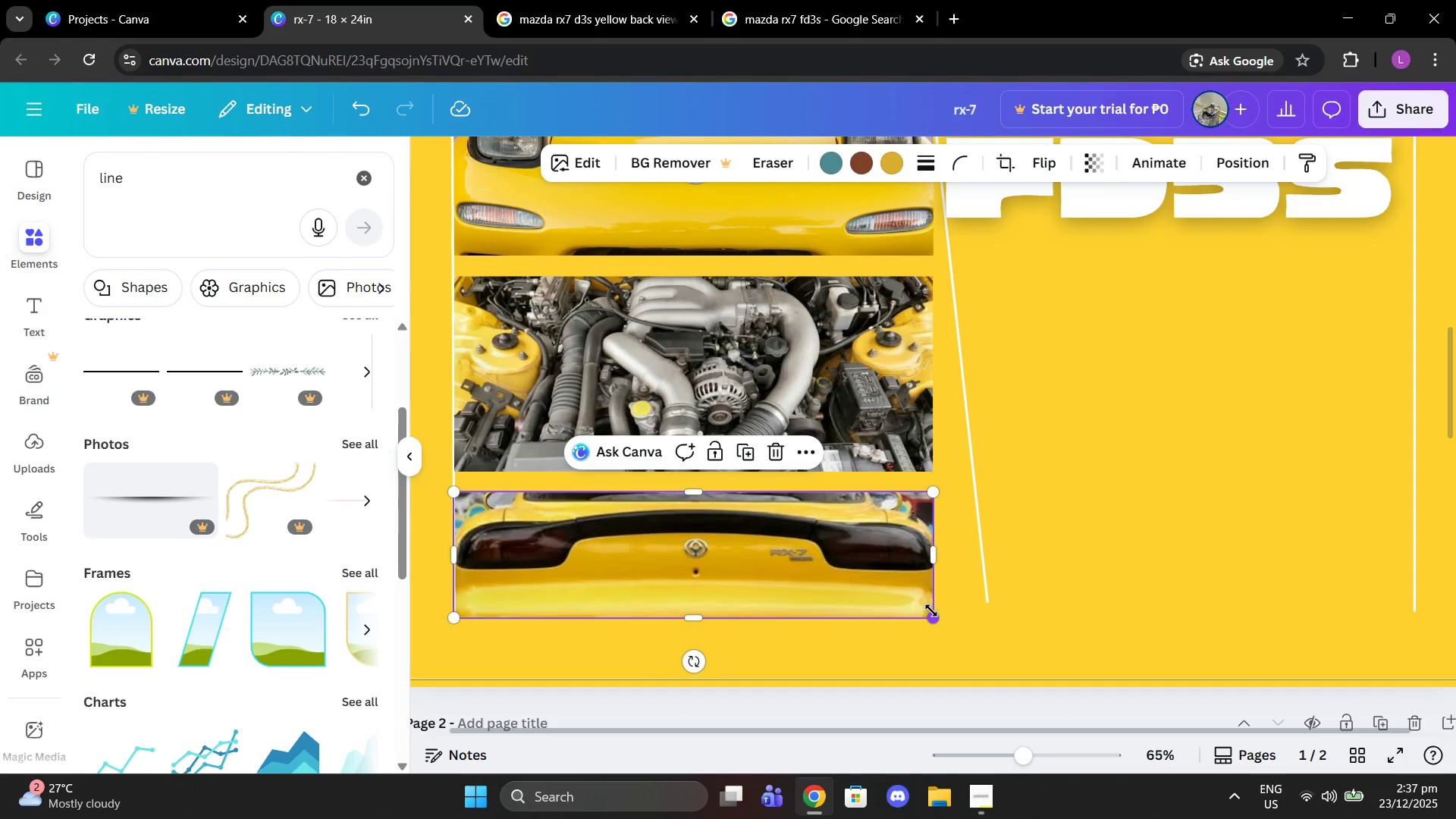 
left_click([902, 370])
 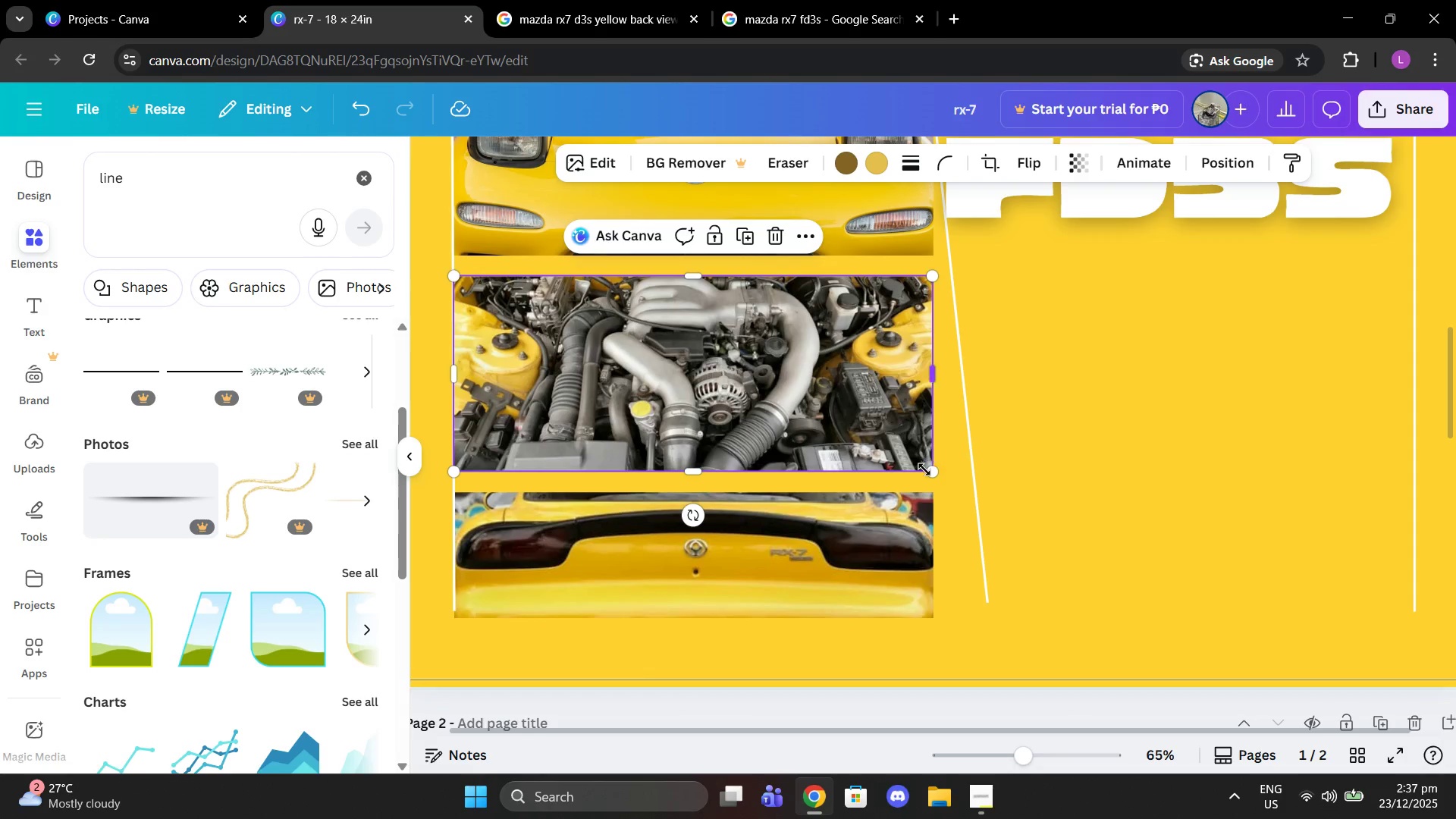 
mouse_move([927, 490])
 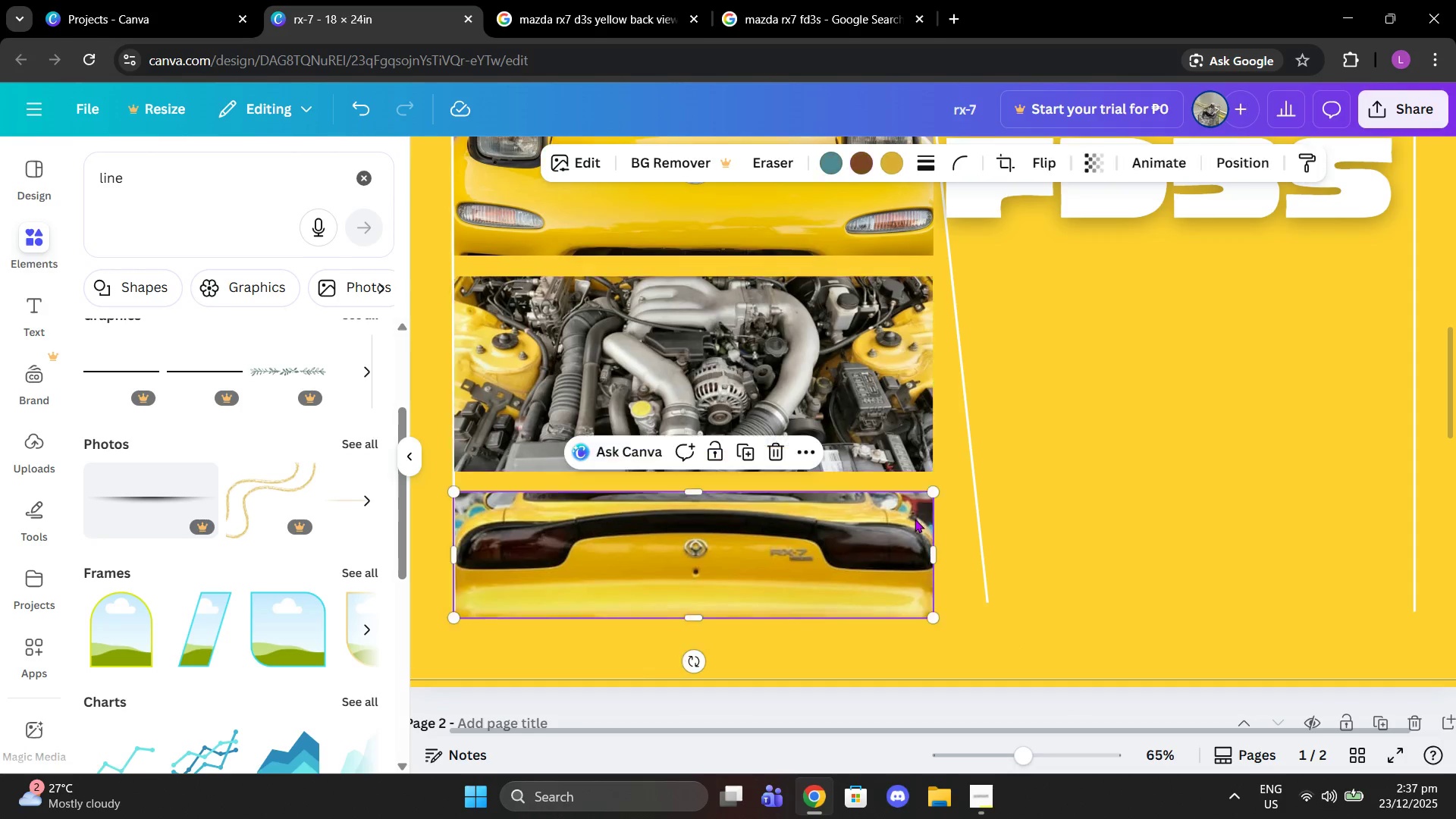 
left_click([915, 518])
 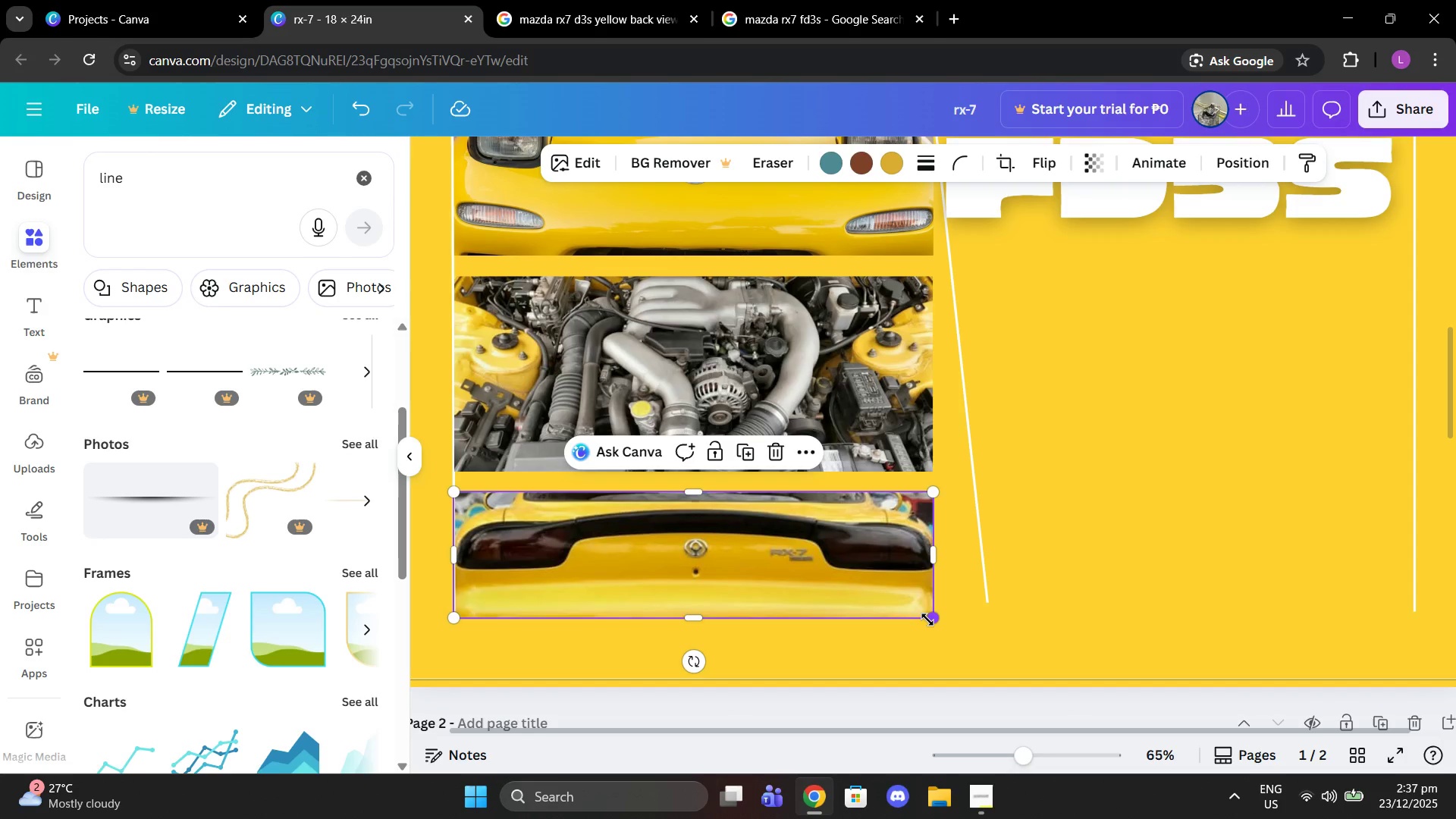 
left_click_drag(start_coordinate=[927, 620], to_coordinate=[924, 617])
 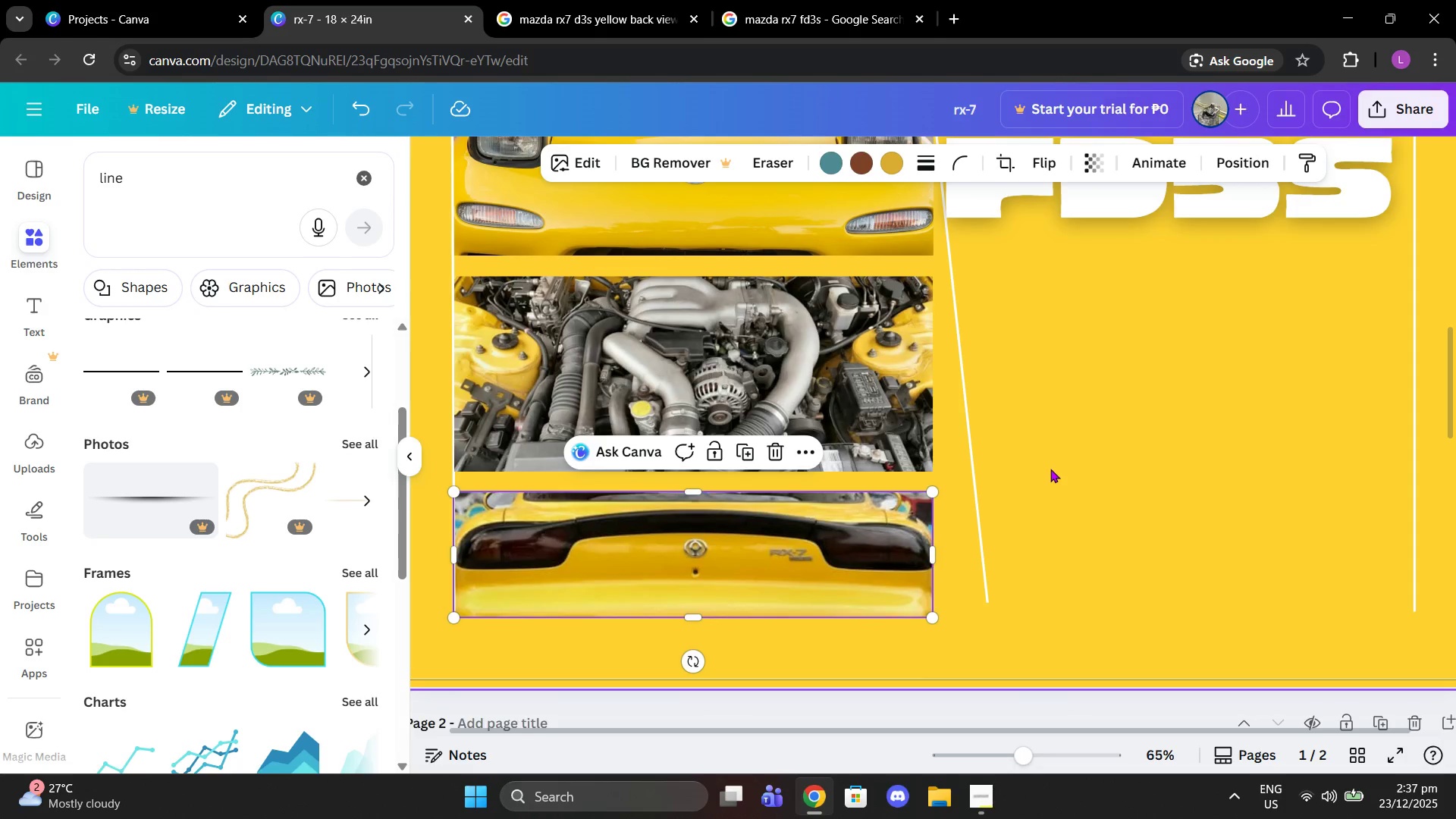 
left_click([1050, 469])
 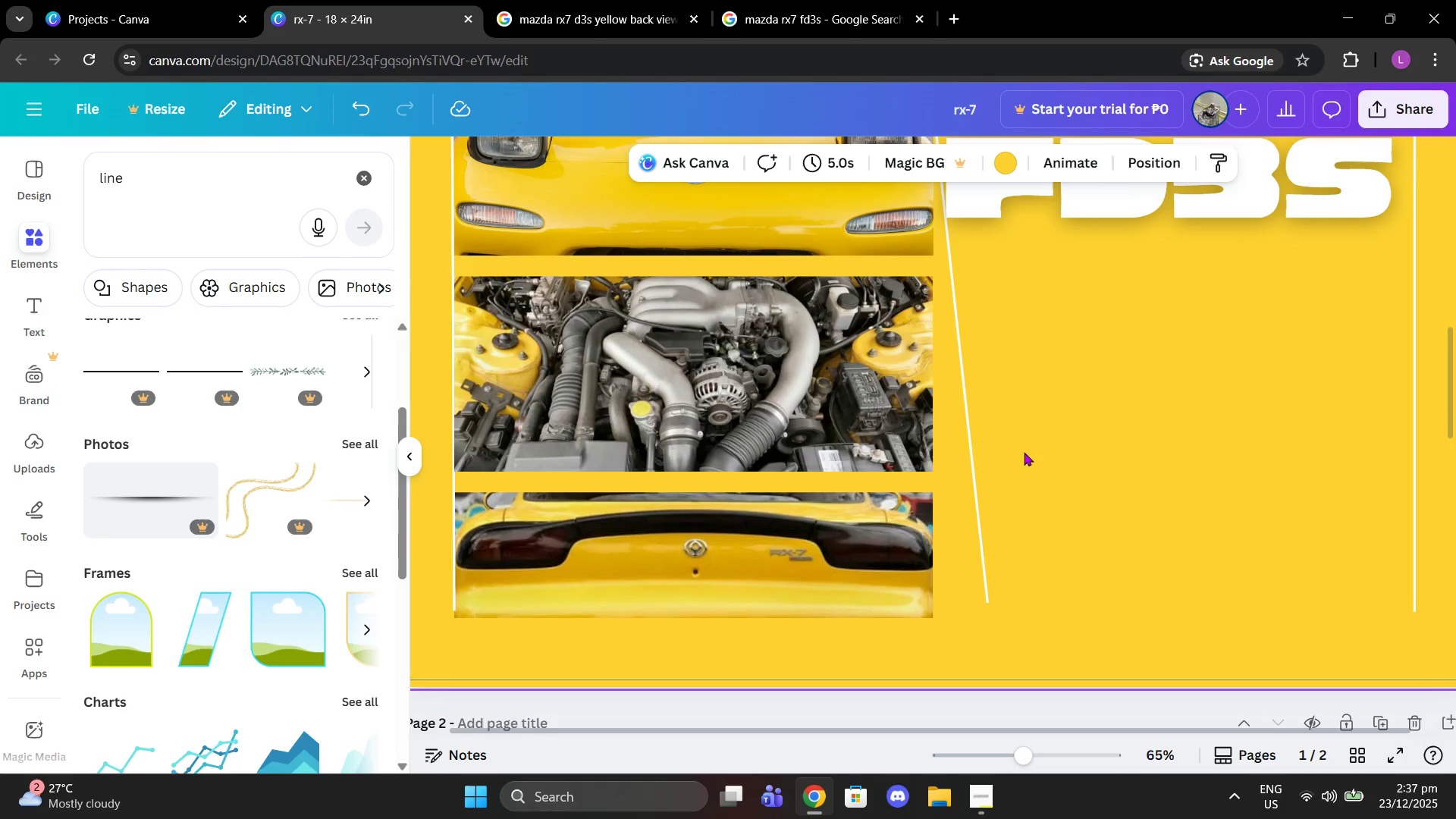 
scroll: coordinate [1024, 452], scroll_direction: up, amount: 2.0
 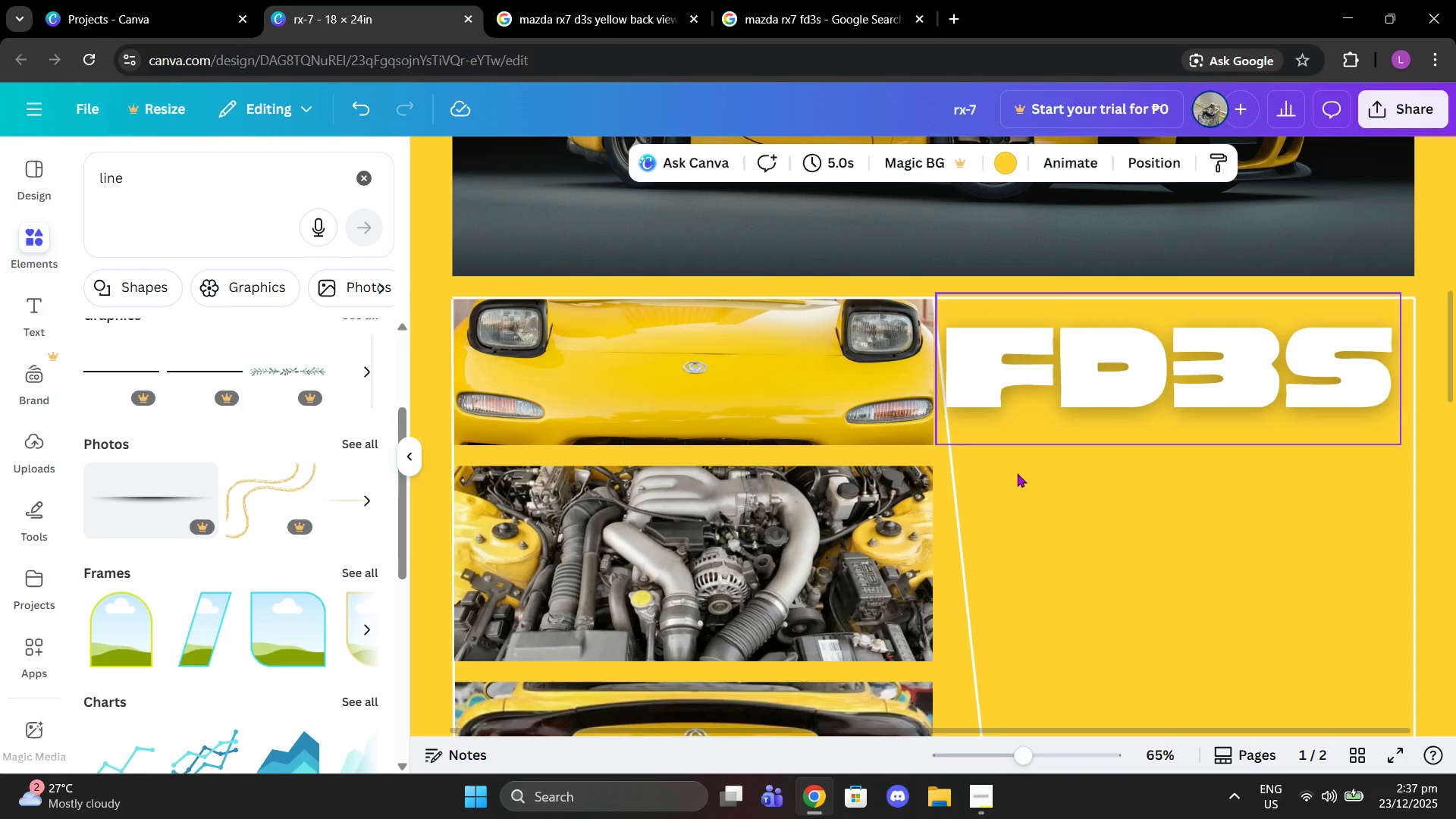 
scroll: coordinate [1028, 514], scroll_direction: down, amount: 2.0
 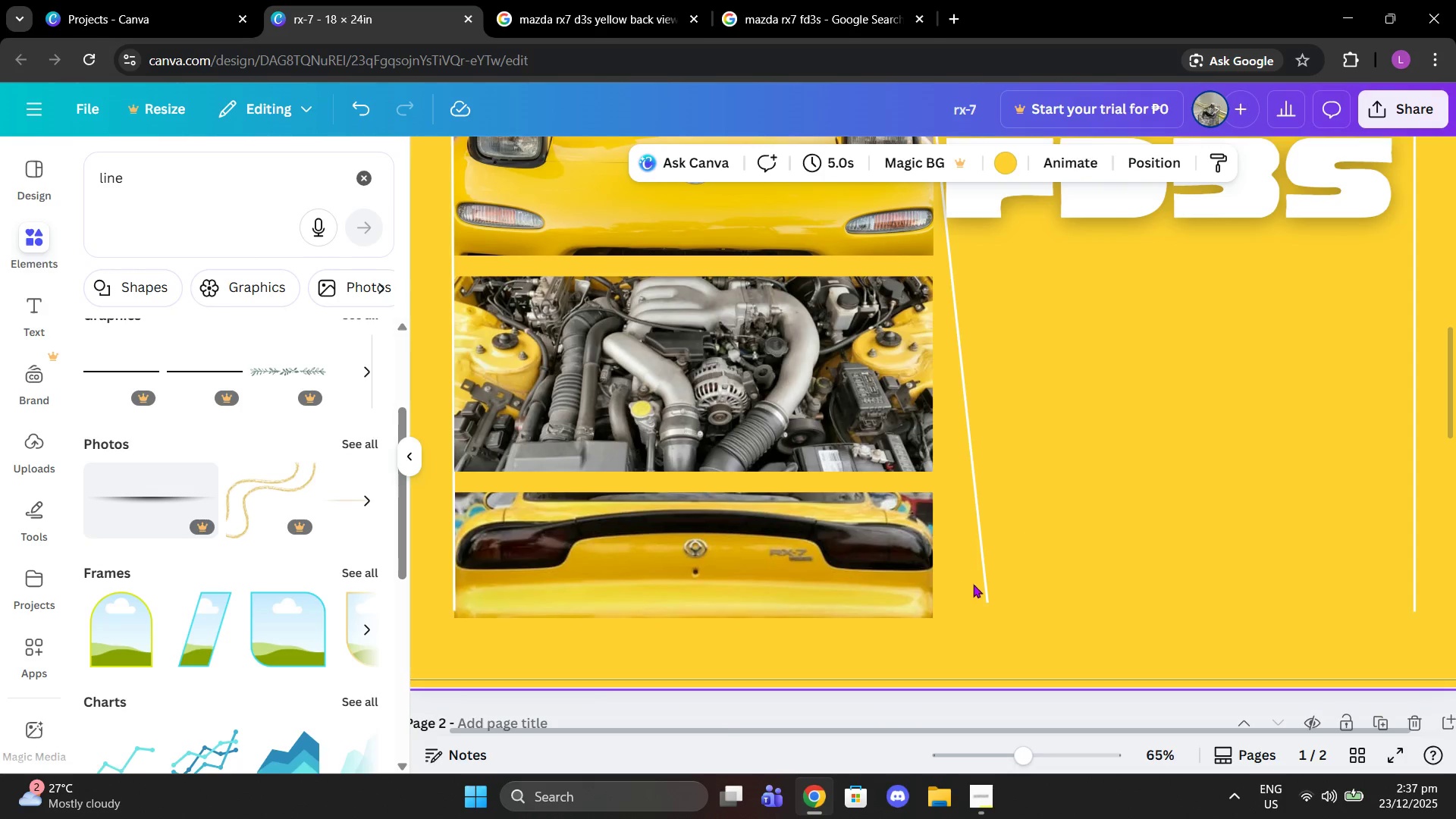 
left_click([984, 586])
 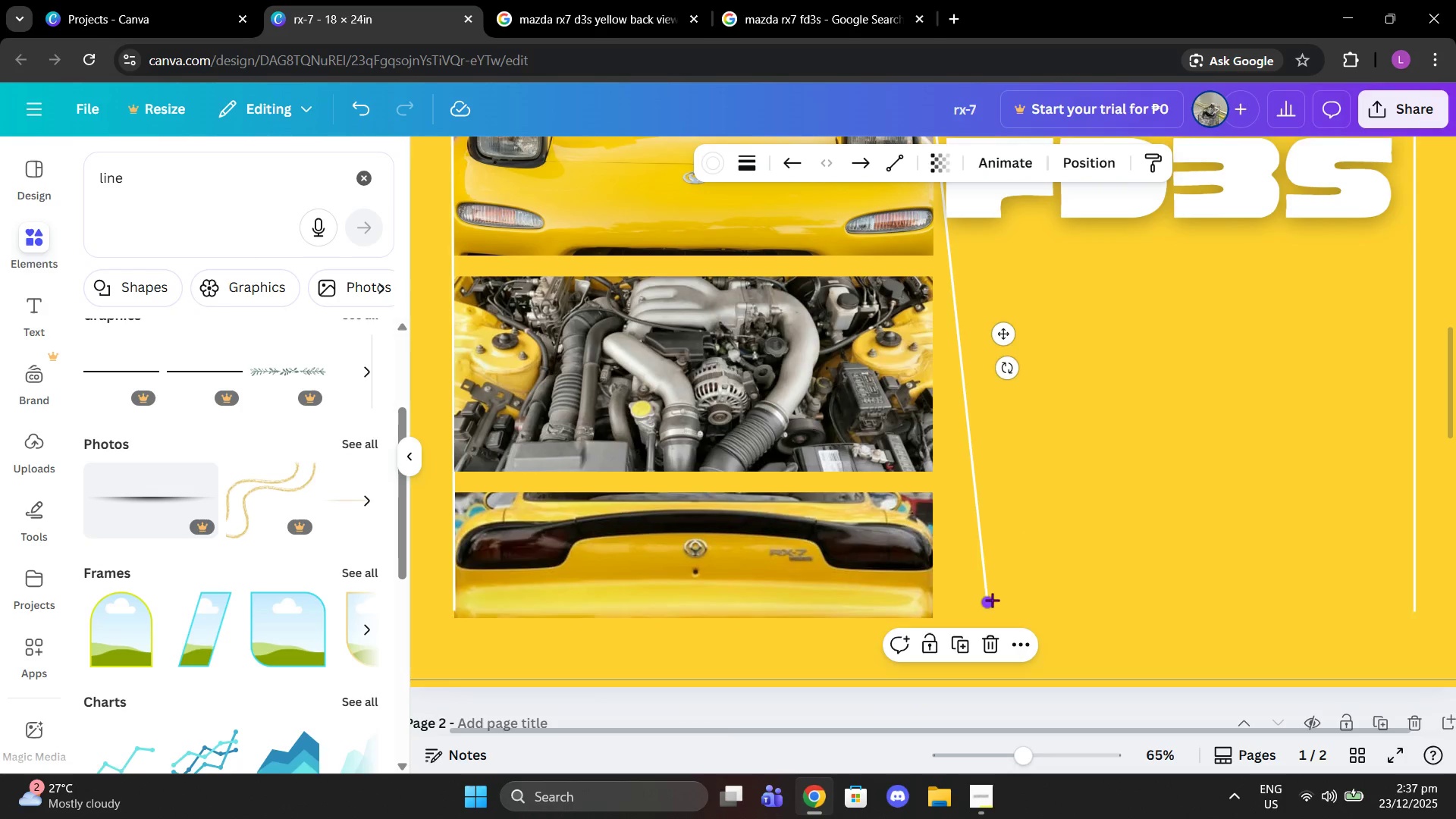 
left_click_drag(start_coordinate=[992, 600], to_coordinate=[942, 617])
 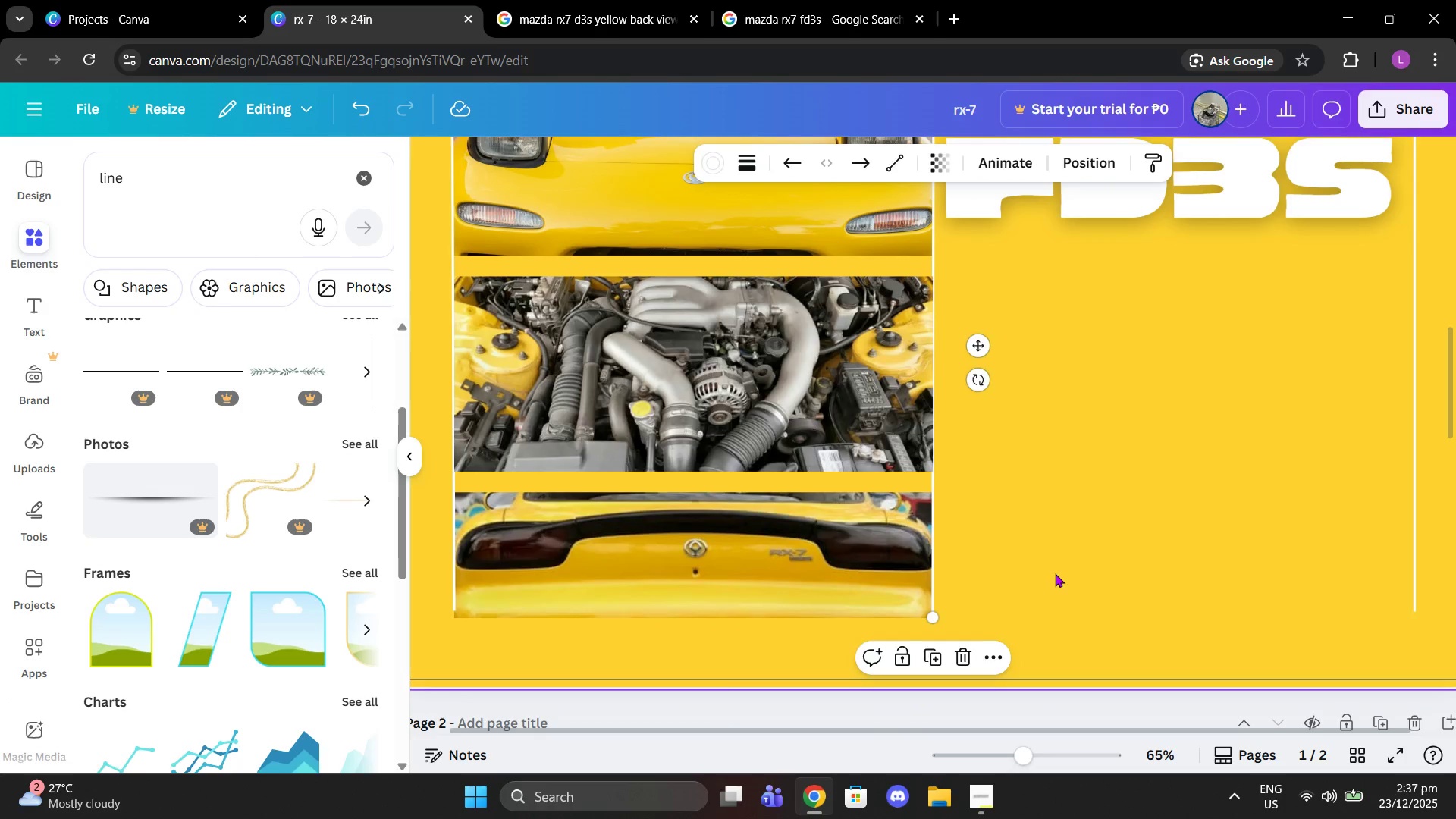 
left_click([1055, 573])
 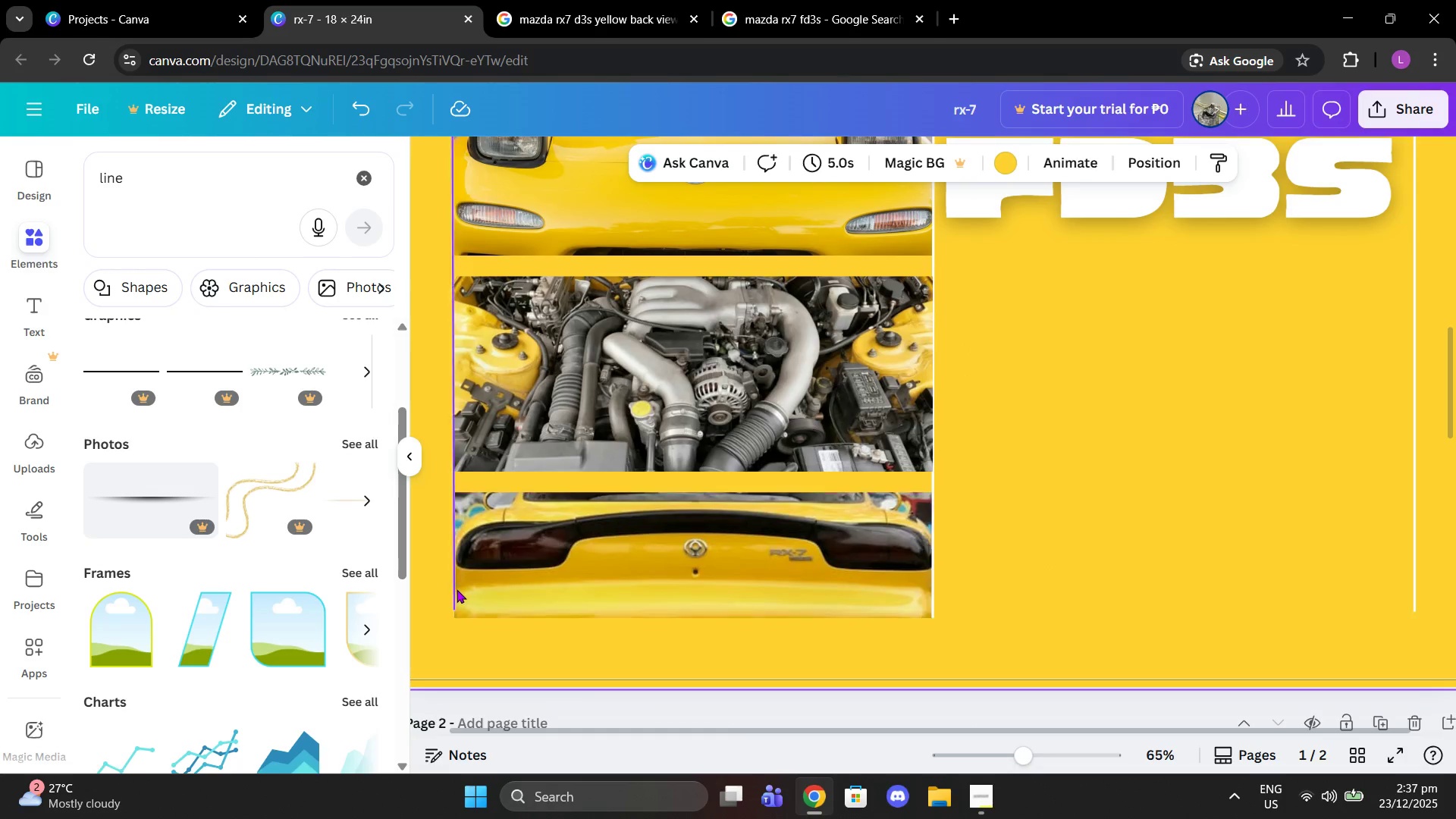 
left_click([457, 589])
 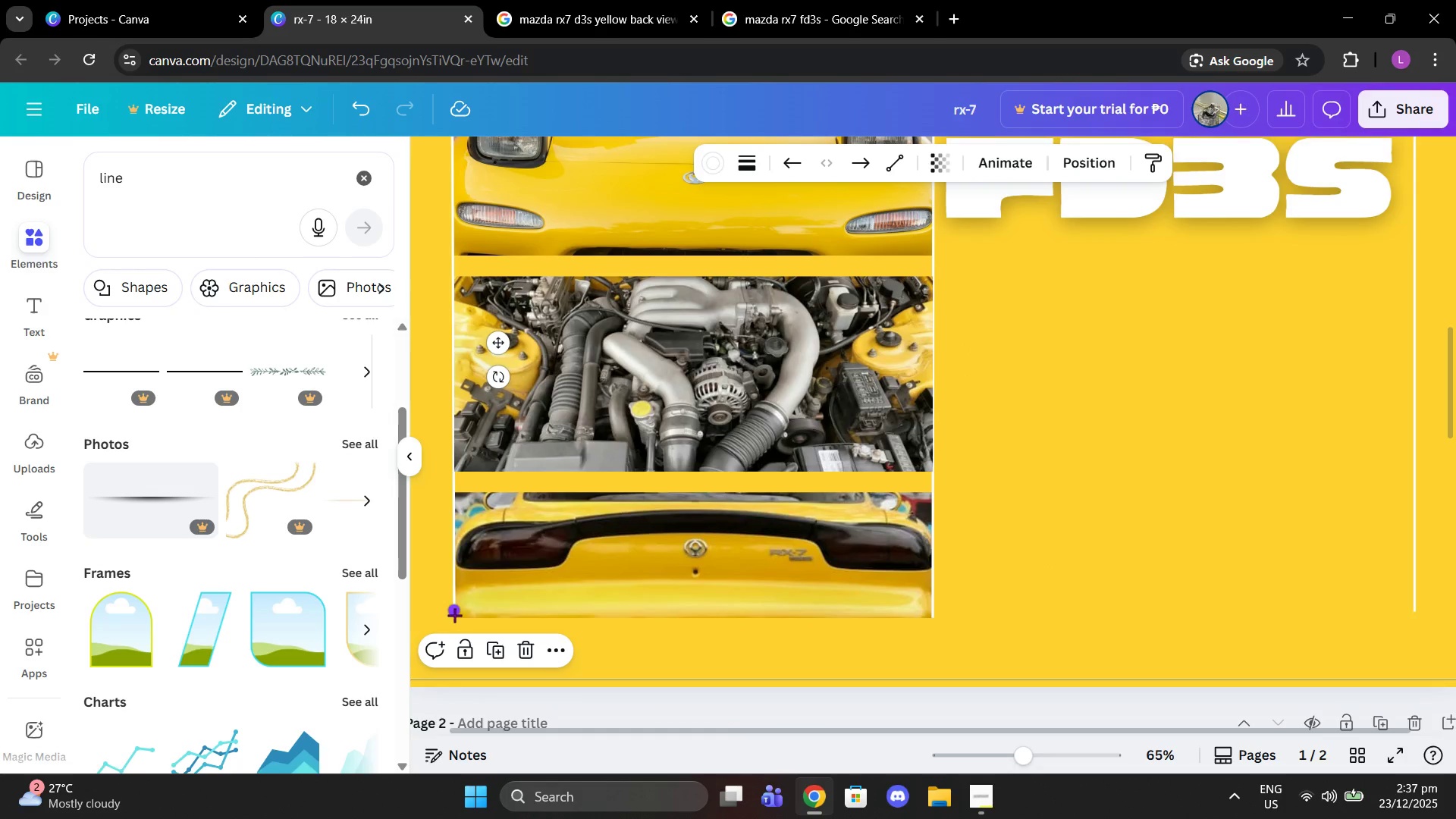 
left_click_drag(start_coordinate=[454, 613], to_coordinate=[450, 618])
 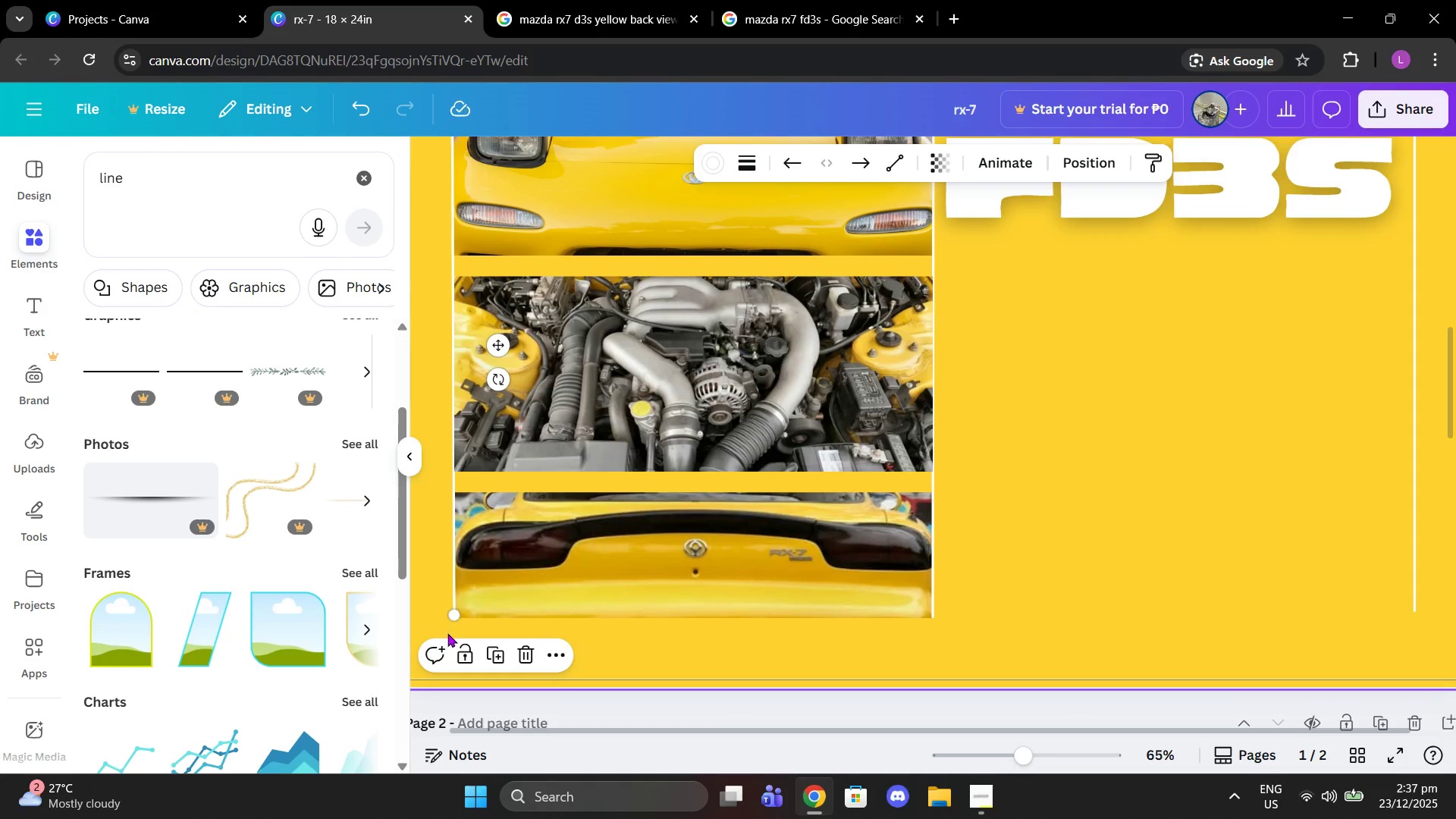 
left_click([447, 633])
 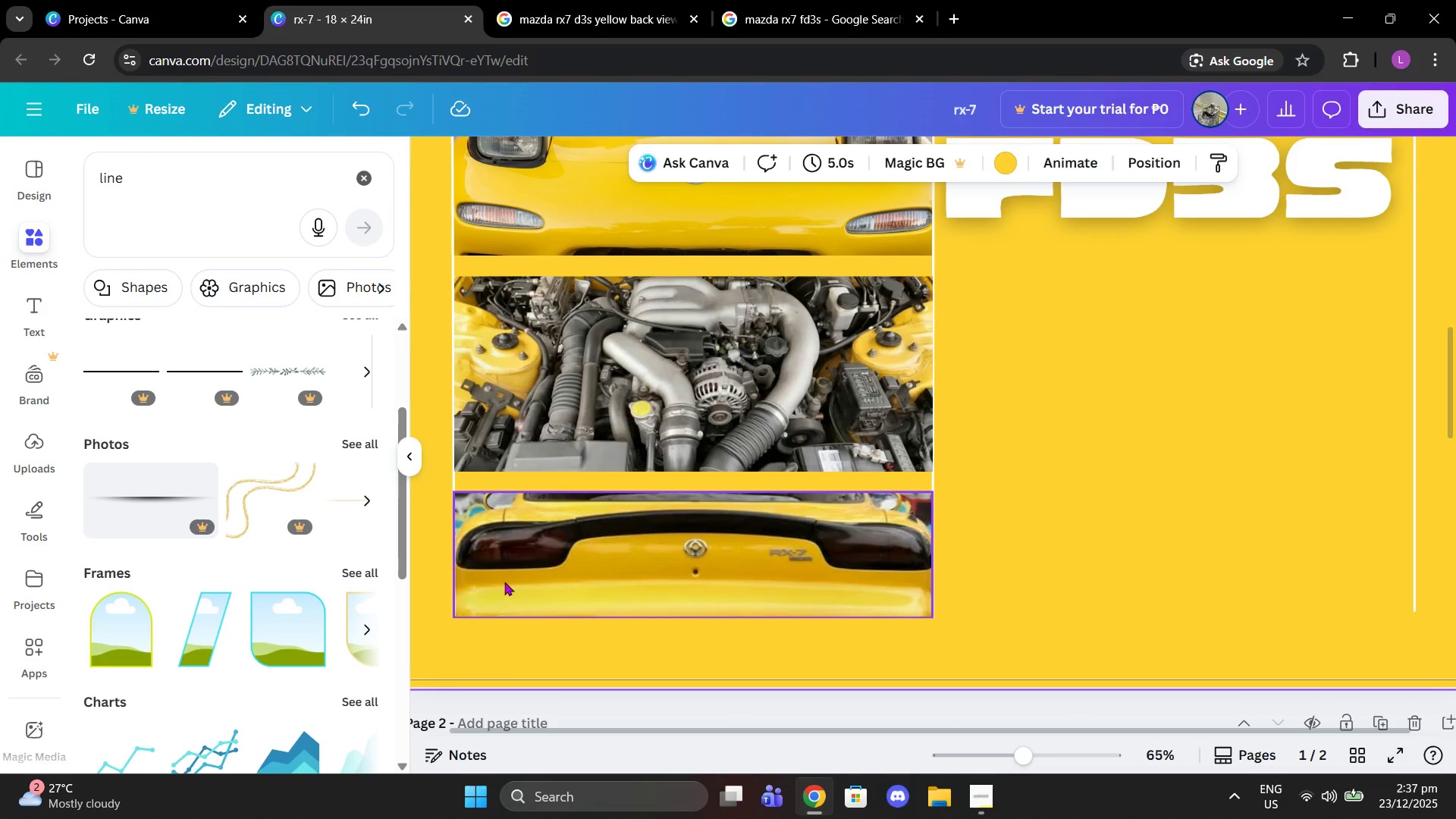 
left_click([504, 582])
 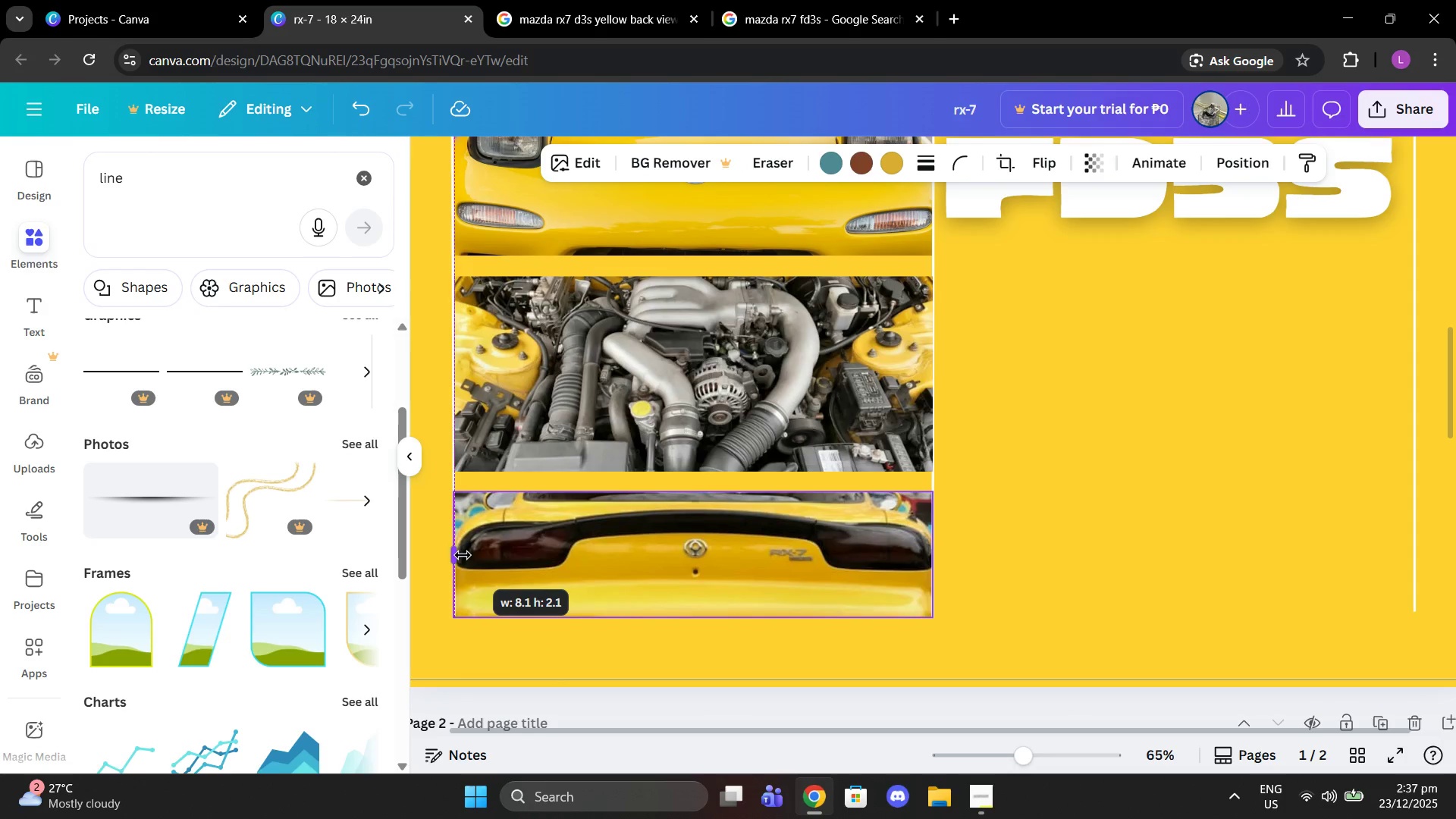 
left_click([469, 629])
 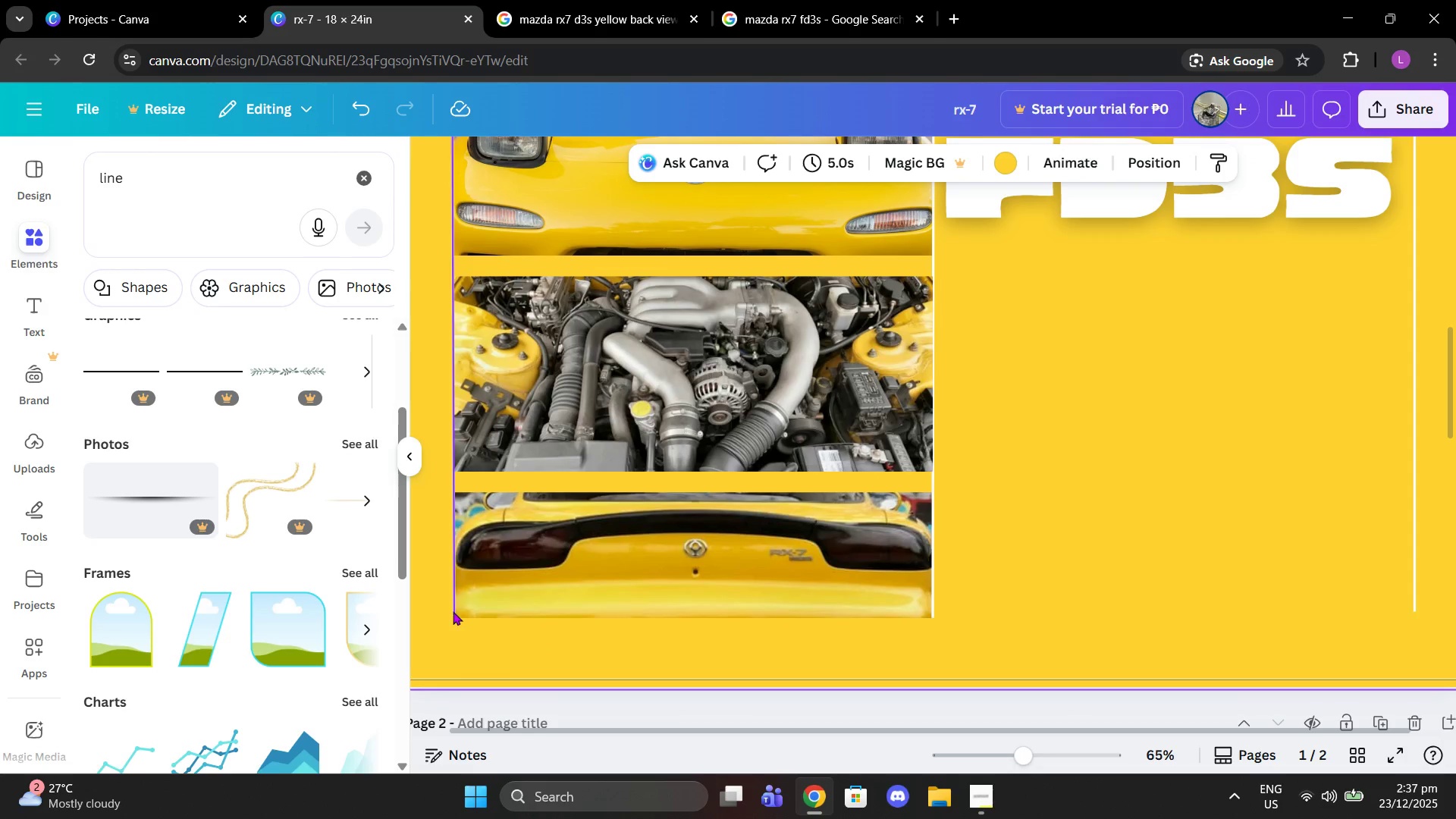 
left_click([453, 611])
 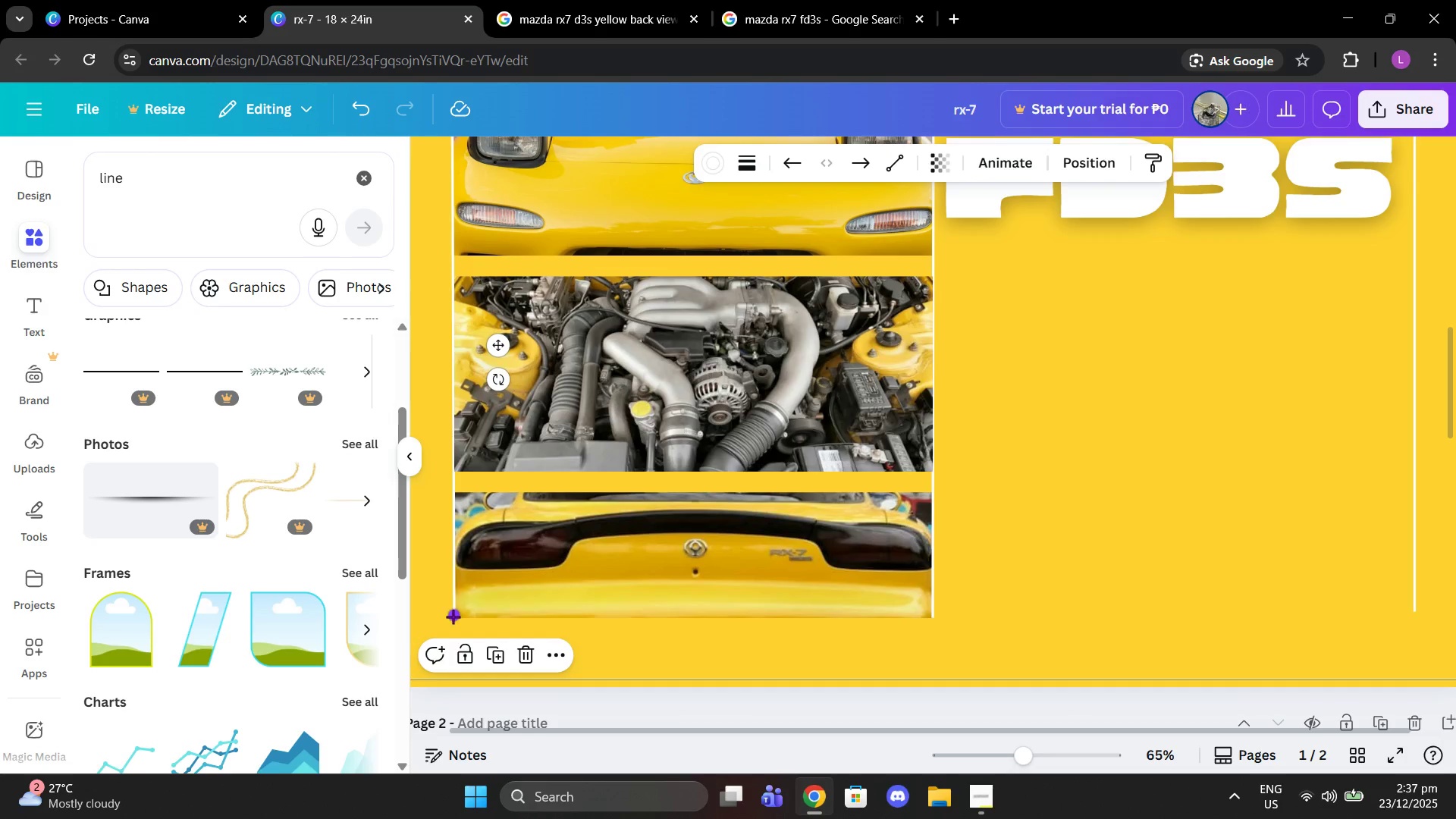 
left_click_drag(start_coordinate=[453, 615], to_coordinate=[452, 620])
 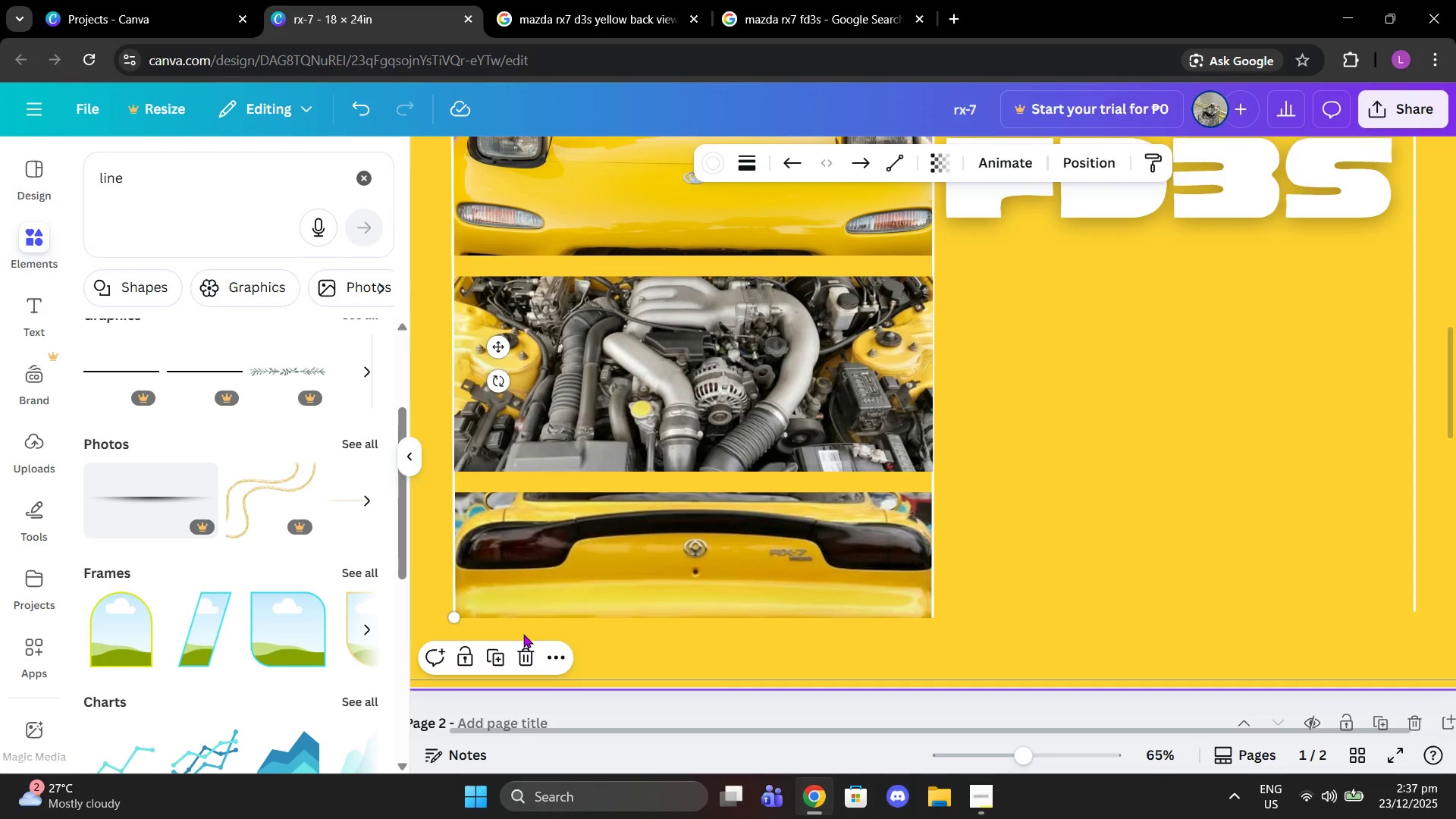 
left_click([523, 634])
 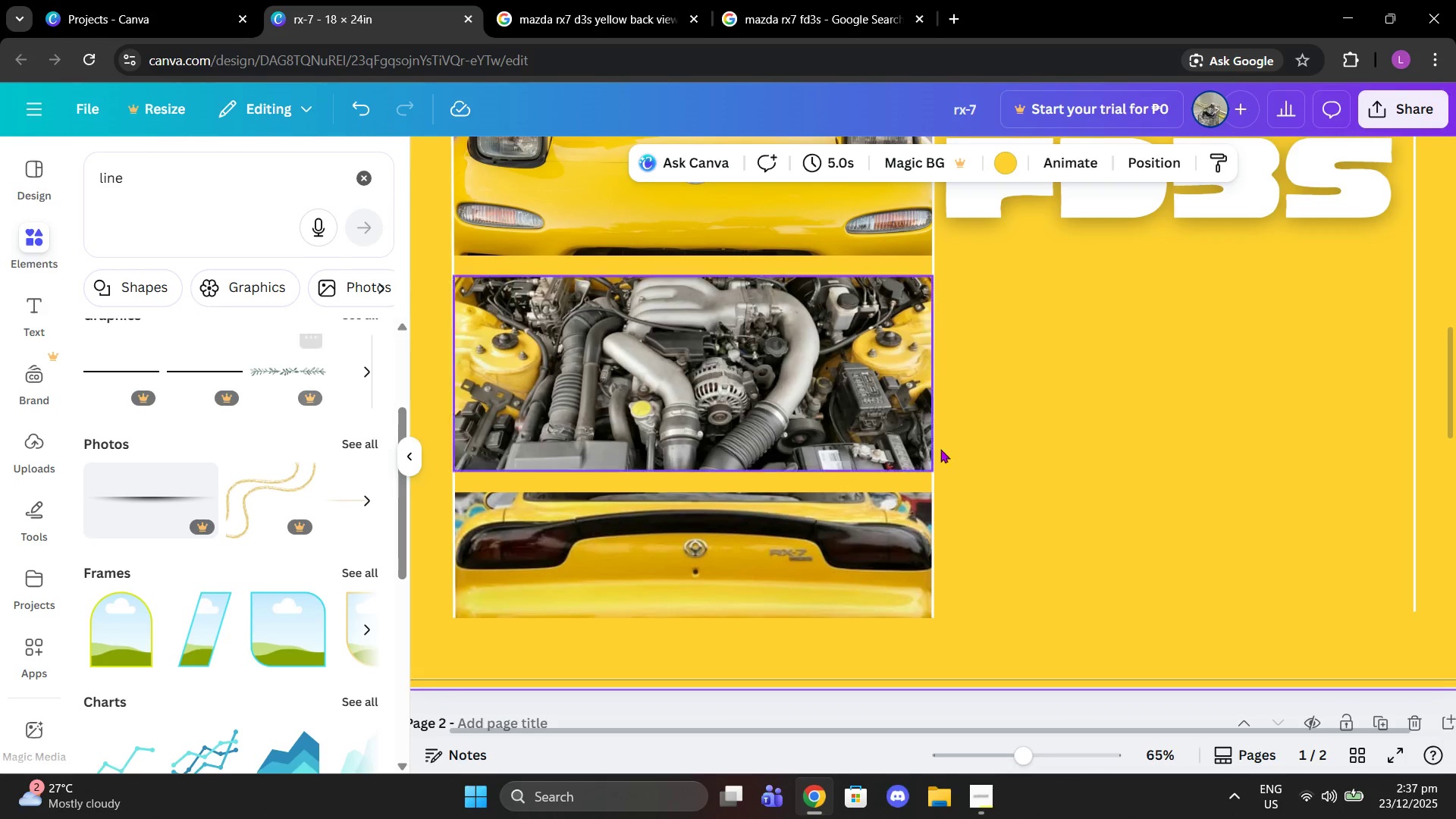 
scroll: coordinate [1032, 418], scroll_direction: up, amount: 3.0
 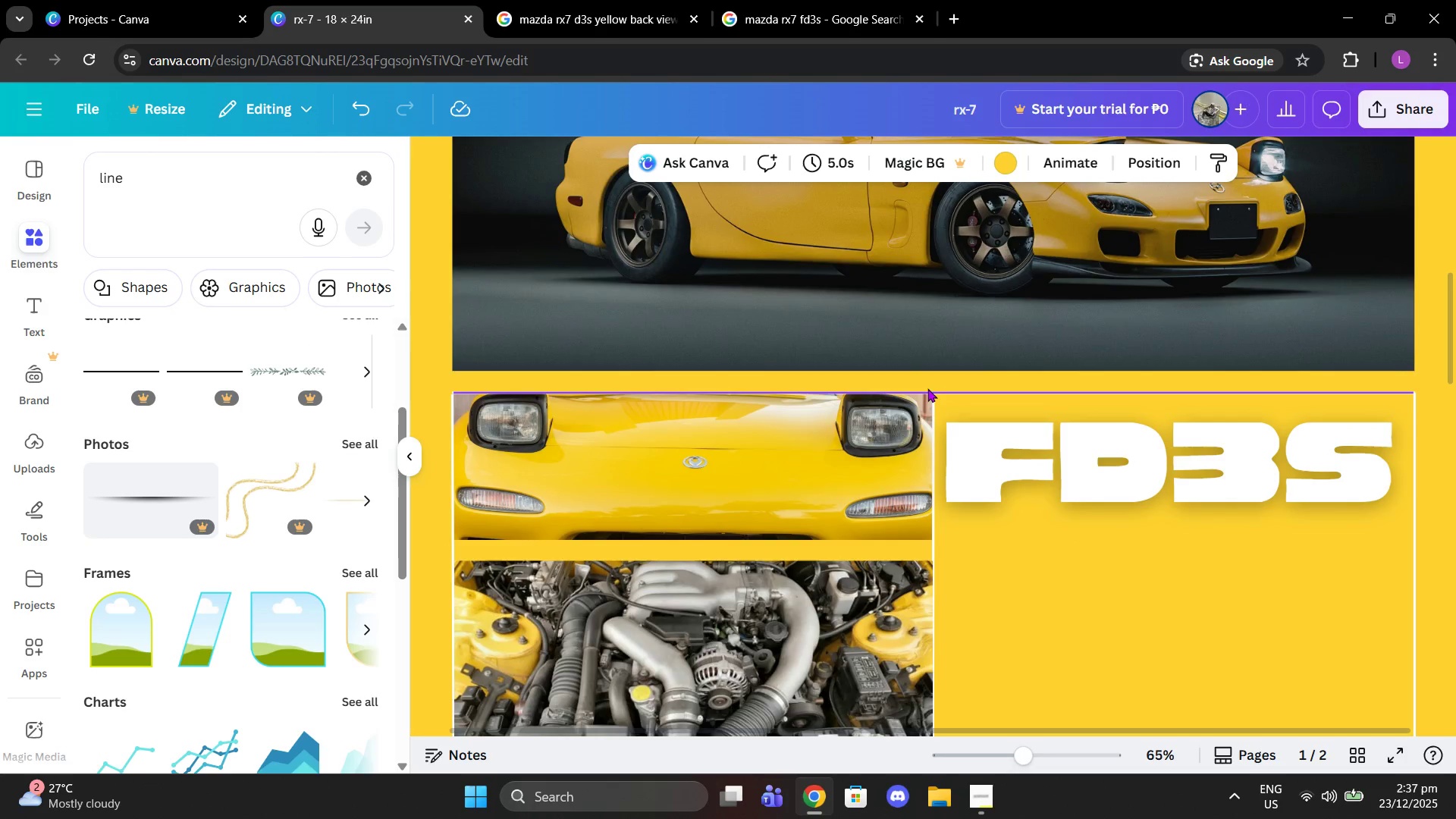 
left_click([927, 389])
 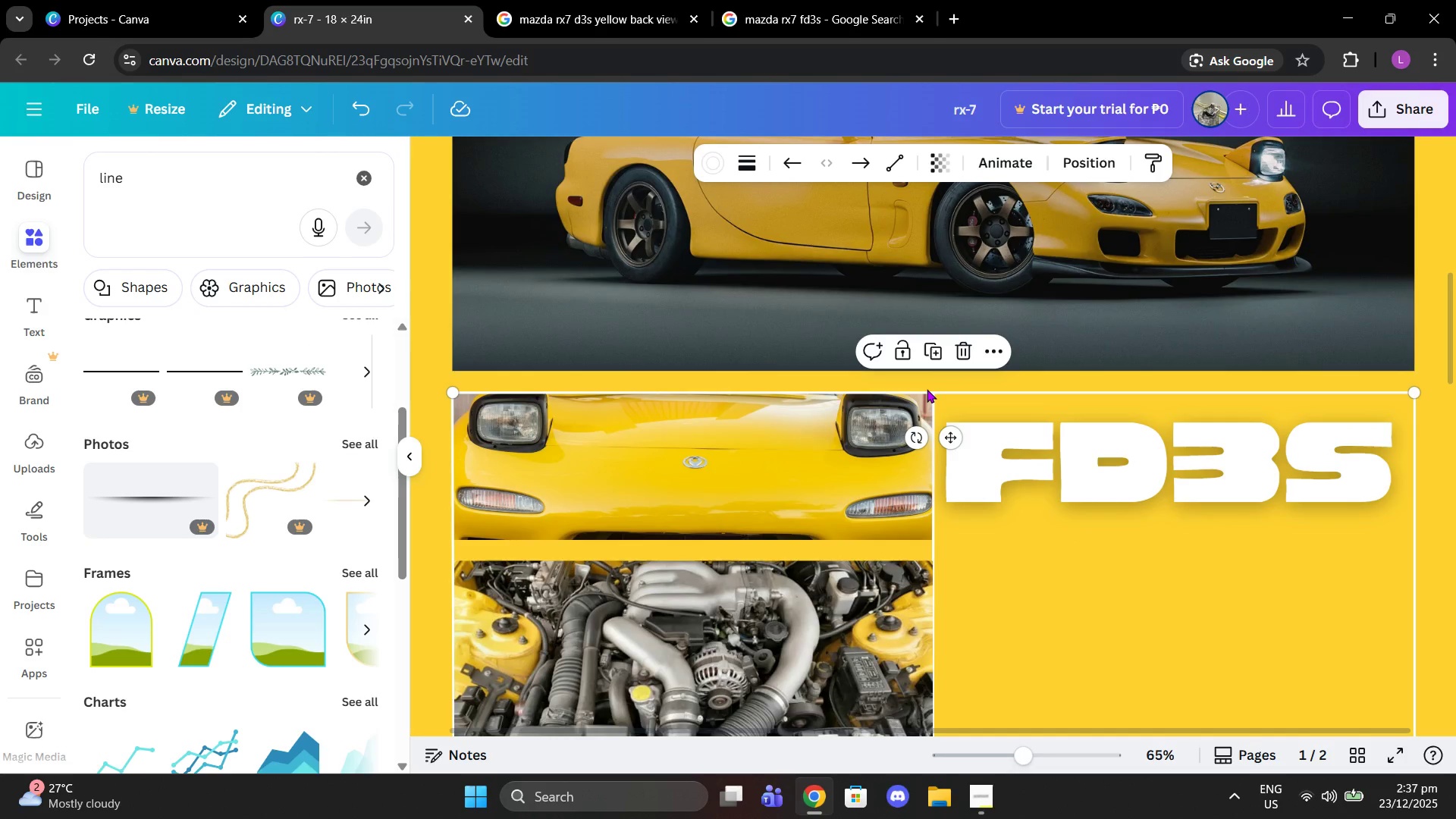 
key(Control+ControlLeft)
 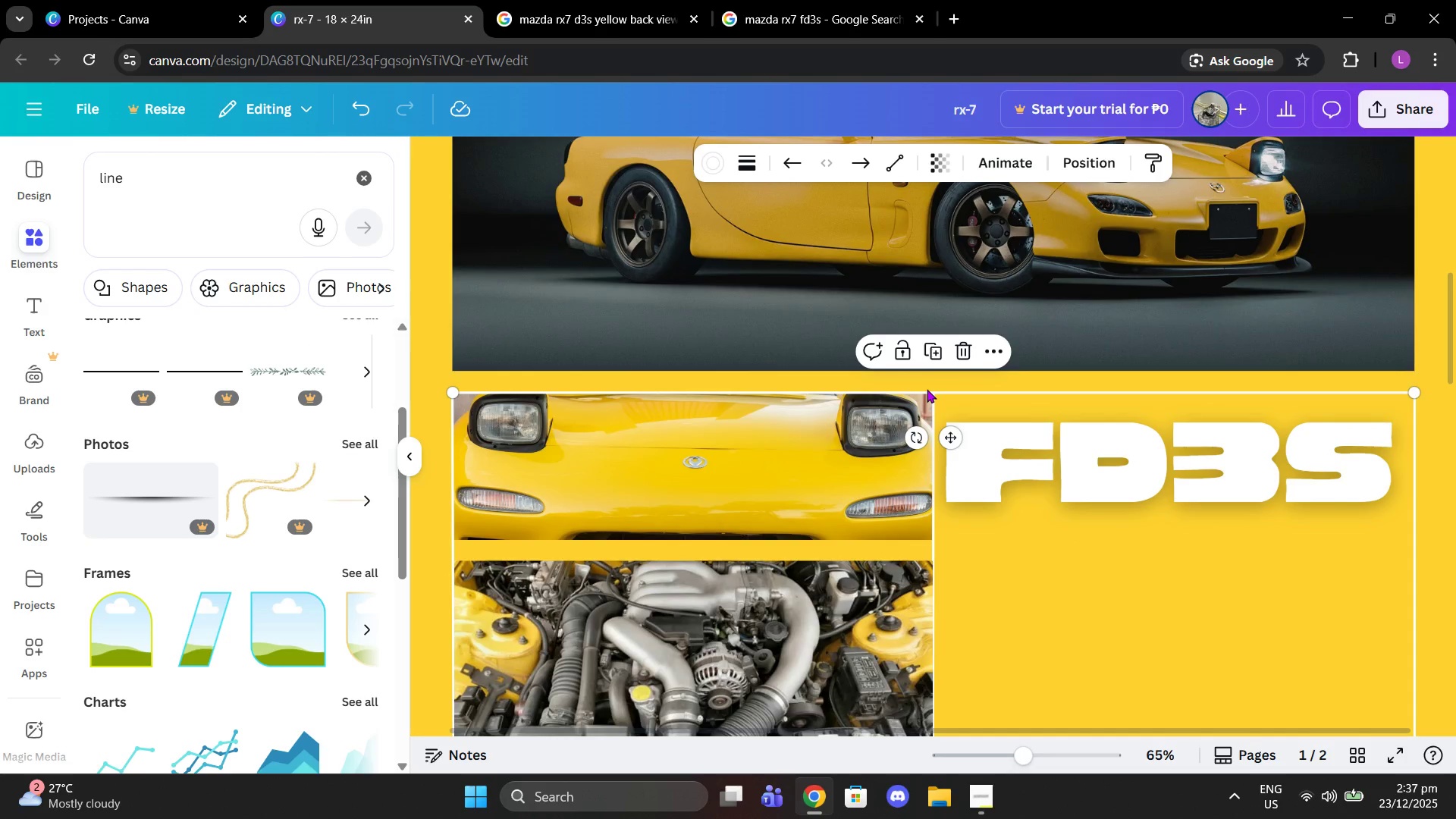 
key(Control+C)
 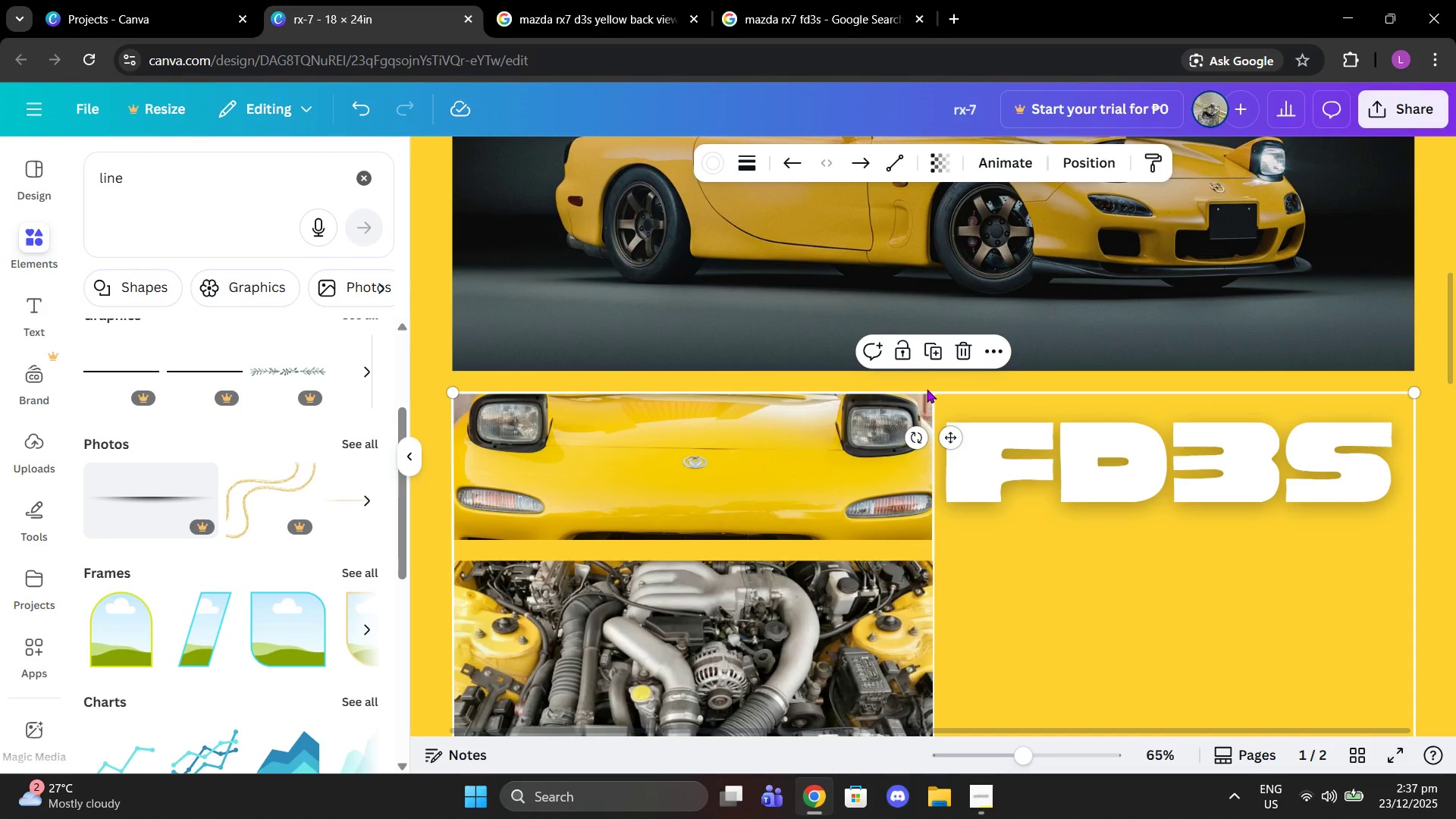 
key(Control+ControlLeft)
 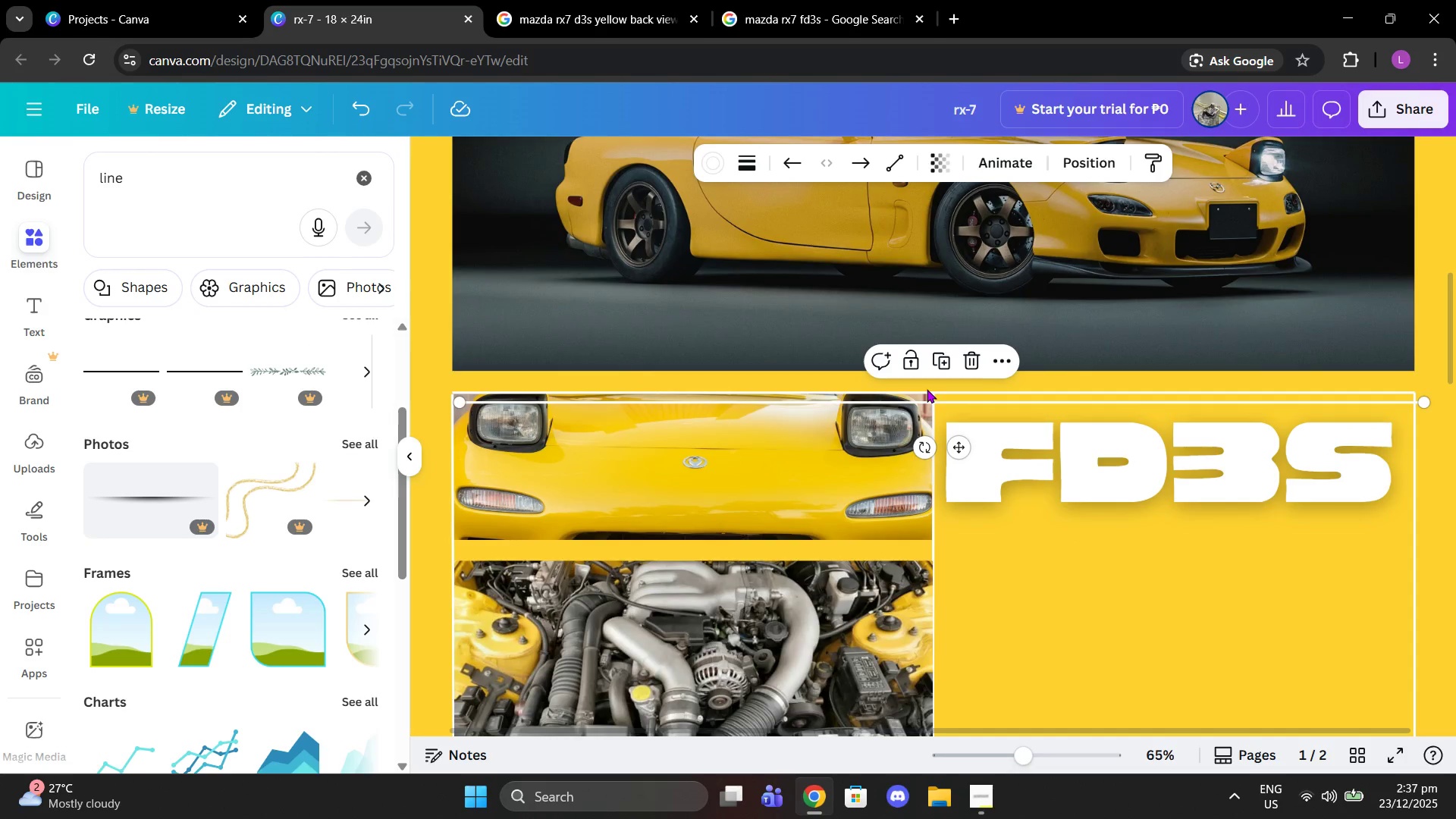 
key(Control+V)
 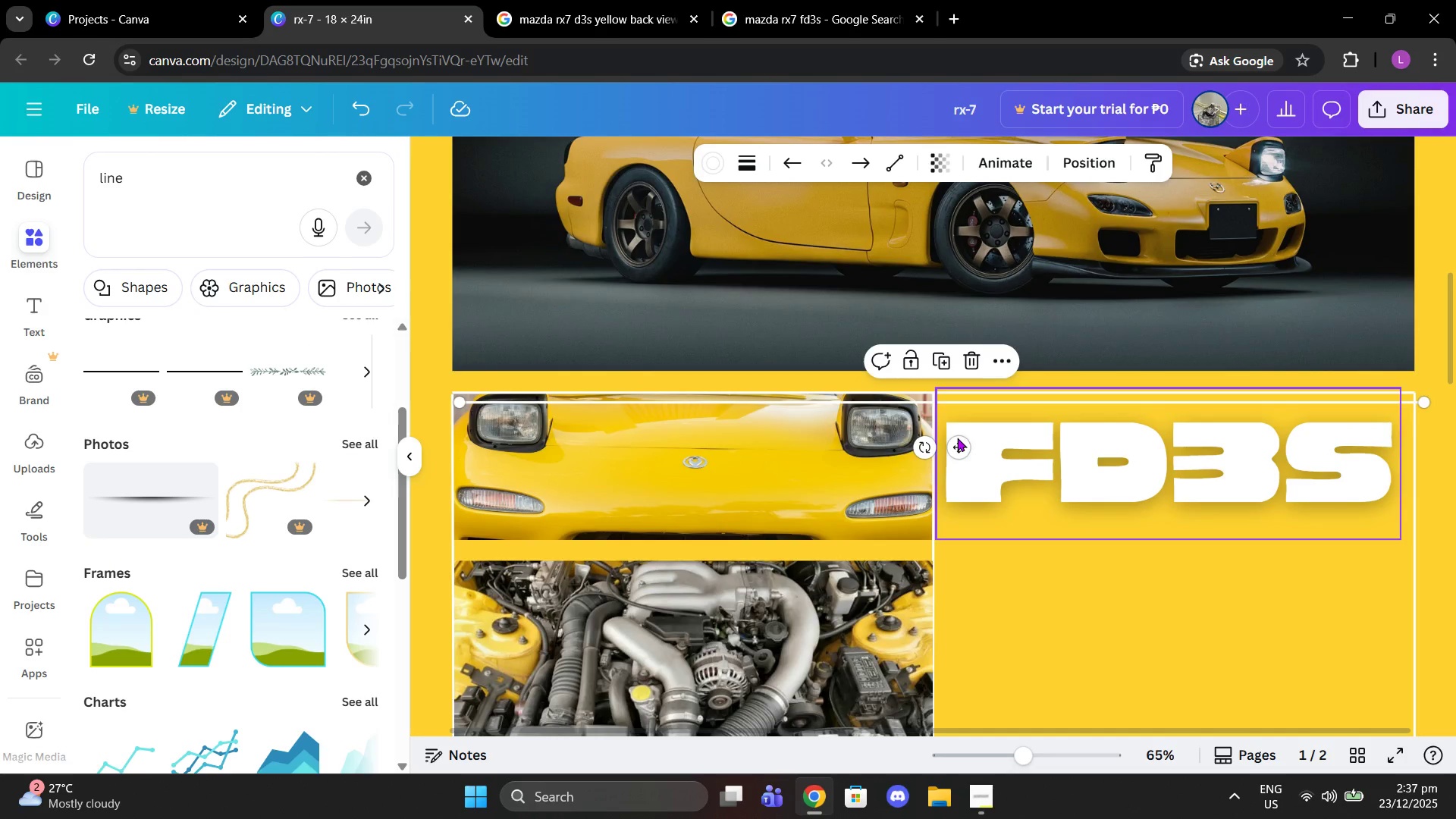 
left_click_drag(start_coordinate=[961, 444], to_coordinate=[955, 658])
 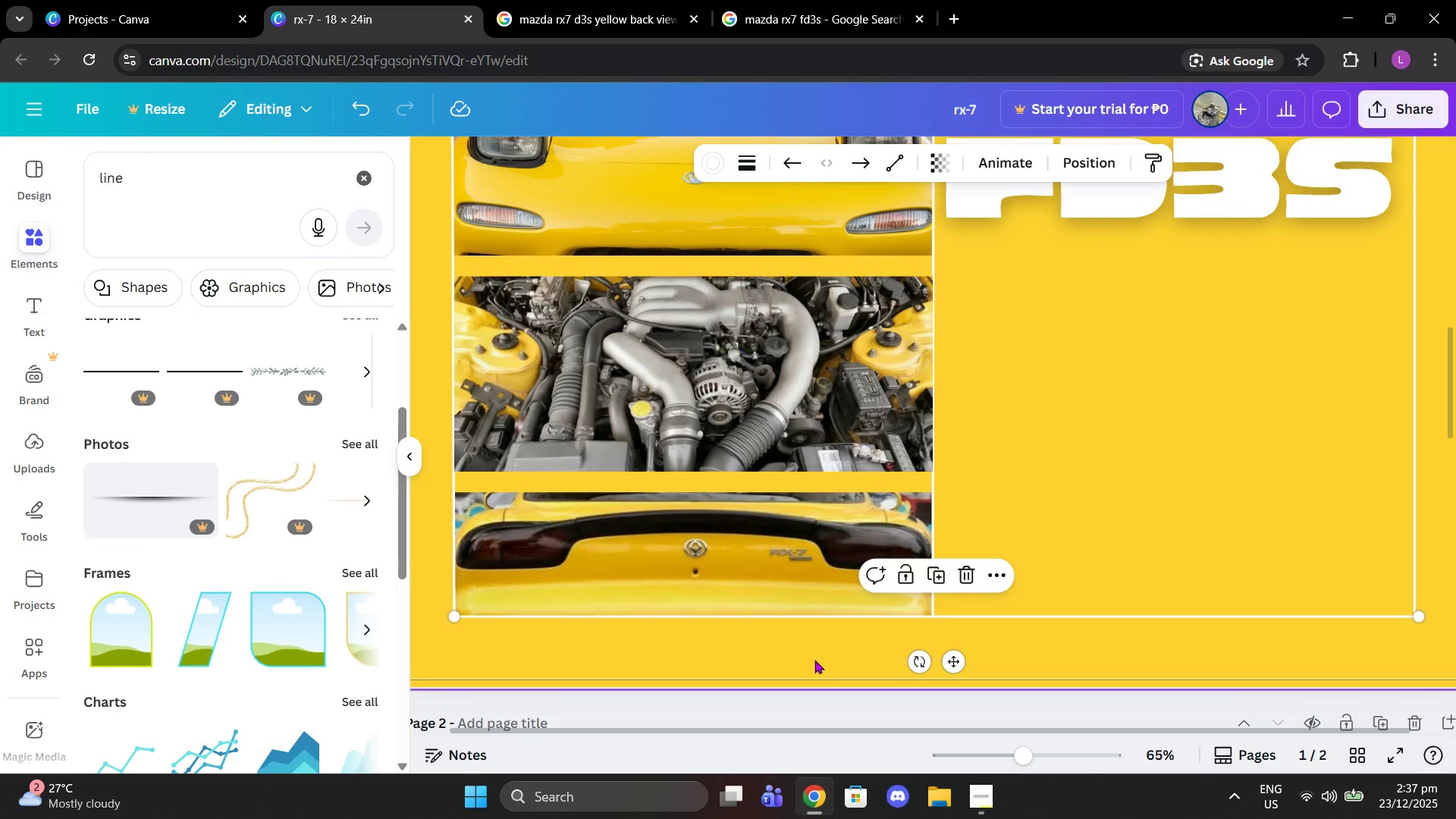 
scroll: coordinate [966, 667], scroll_direction: down, amount: 3.0
 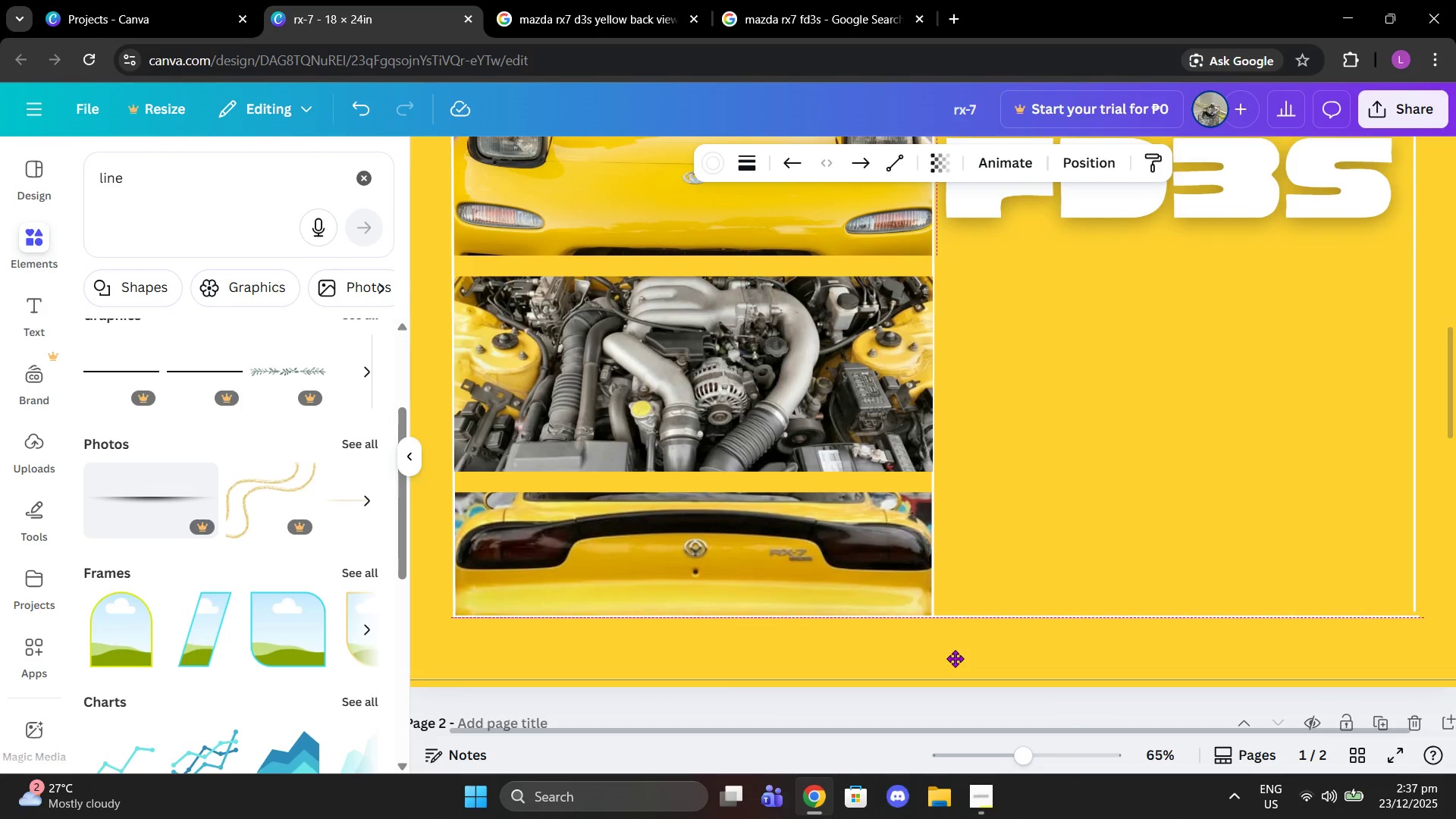 
left_click([814, 660])
 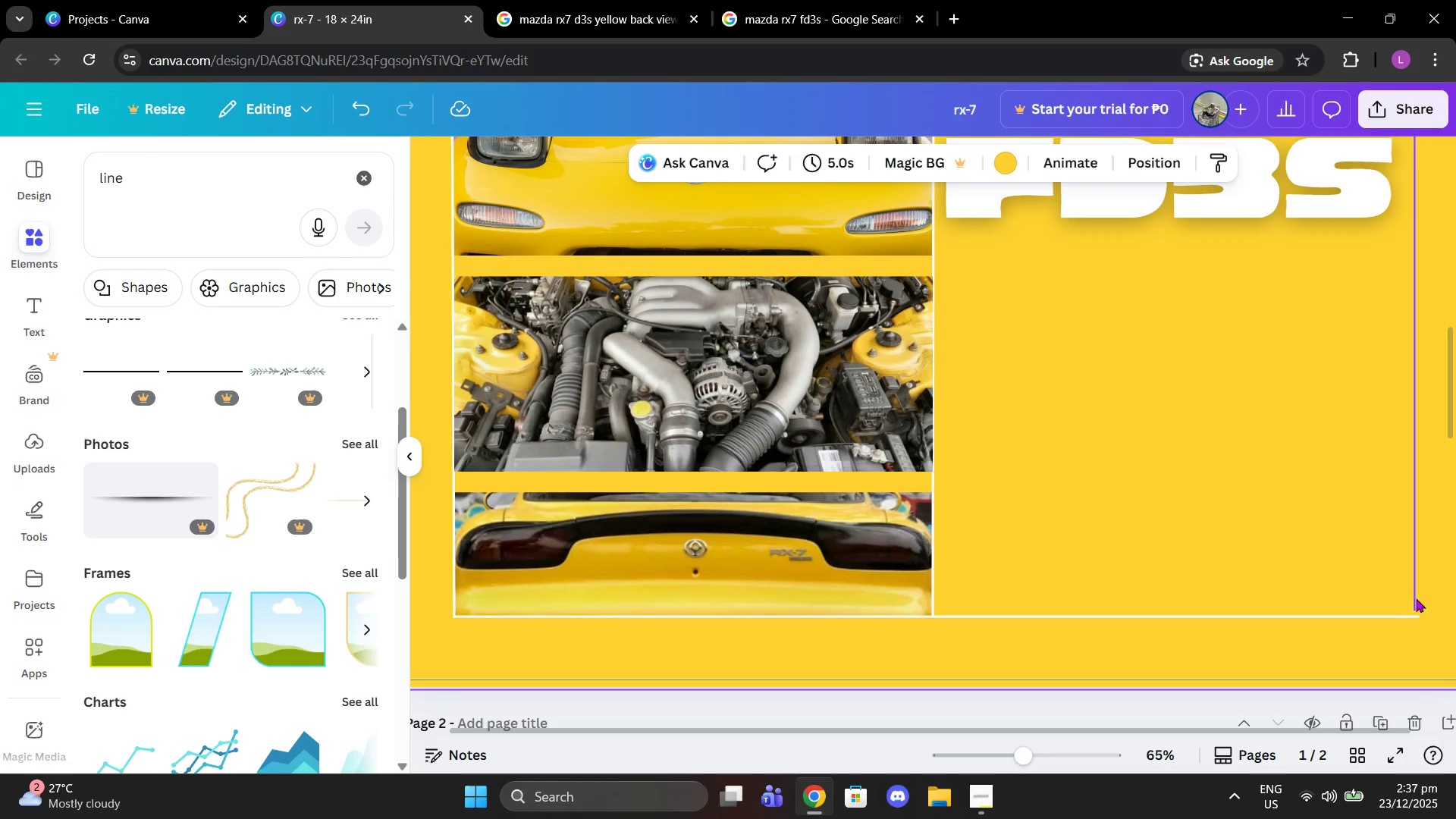 
left_click([1418, 598])
 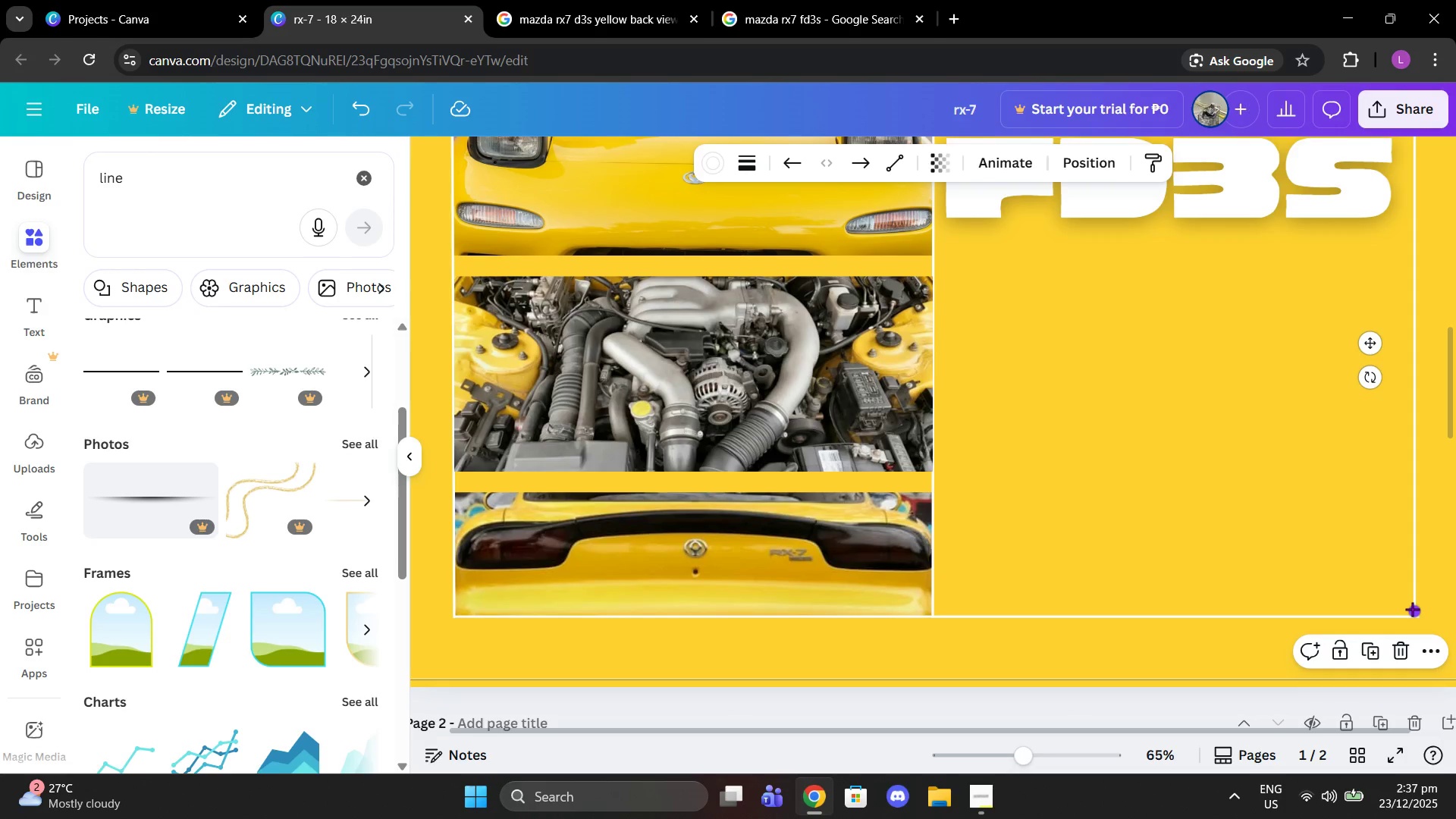 
left_click_drag(start_coordinate=[1412, 609], to_coordinate=[1412, 615])
 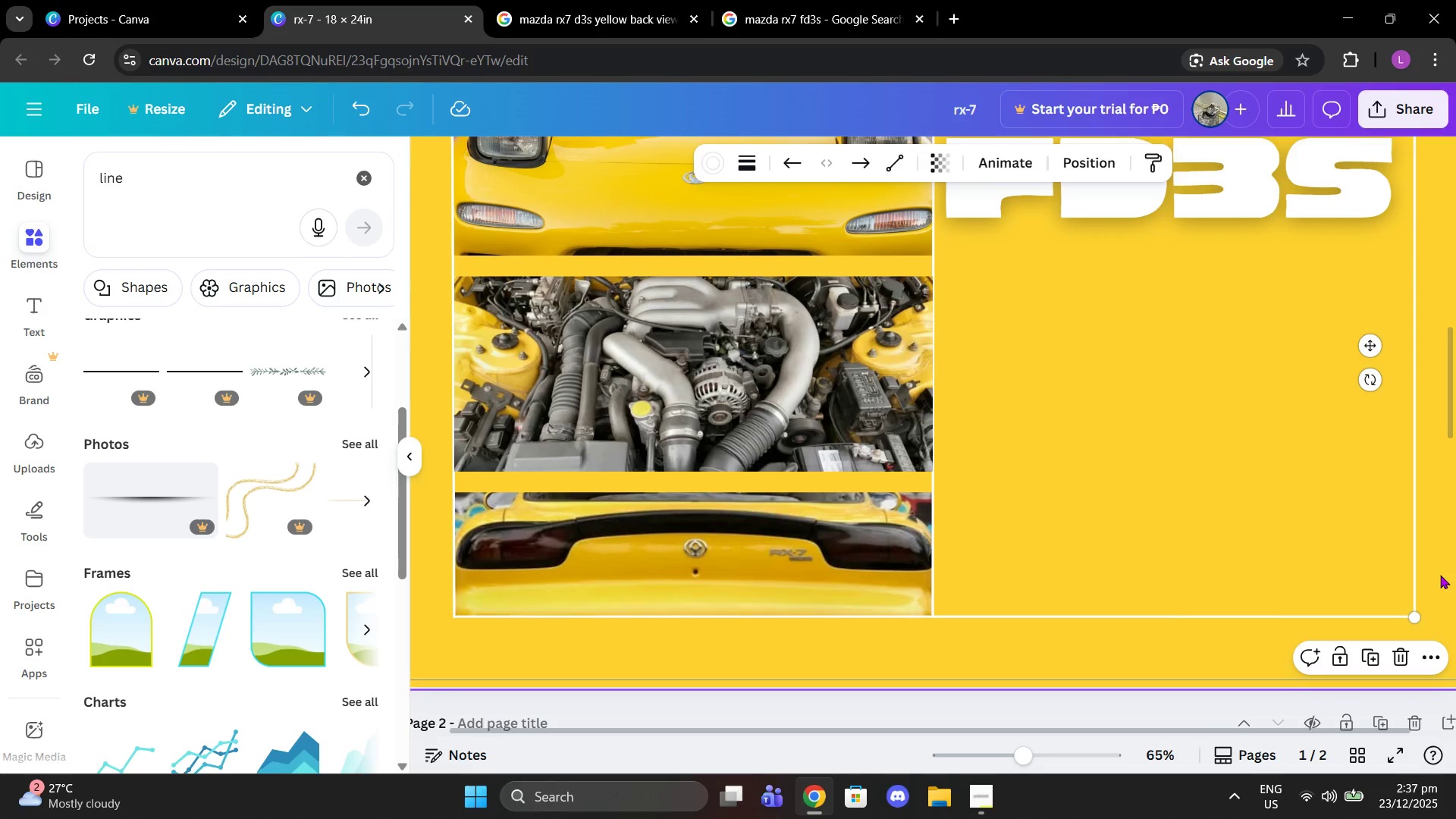 
left_click([1440, 575])
 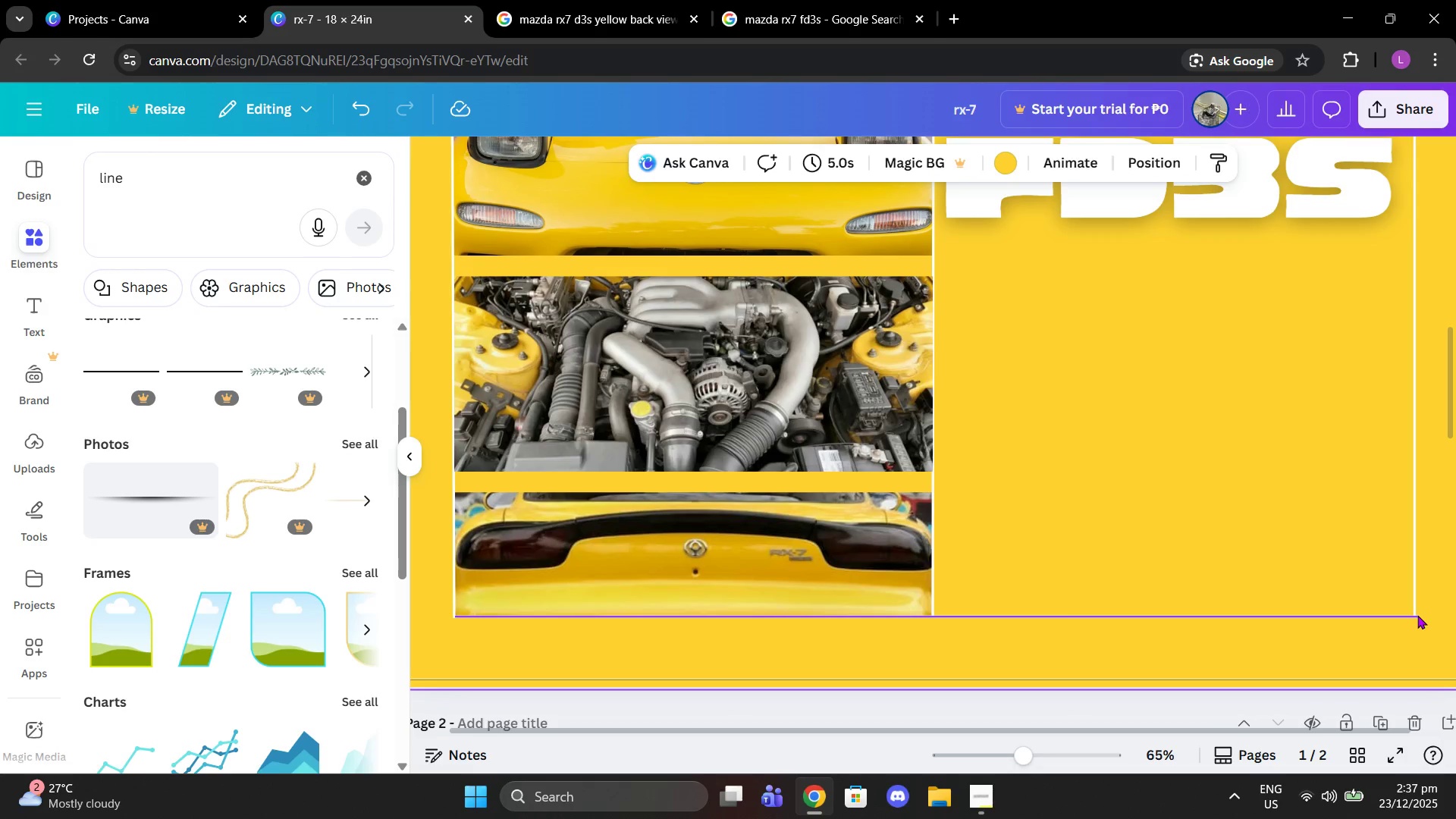 
left_click([1417, 615])
 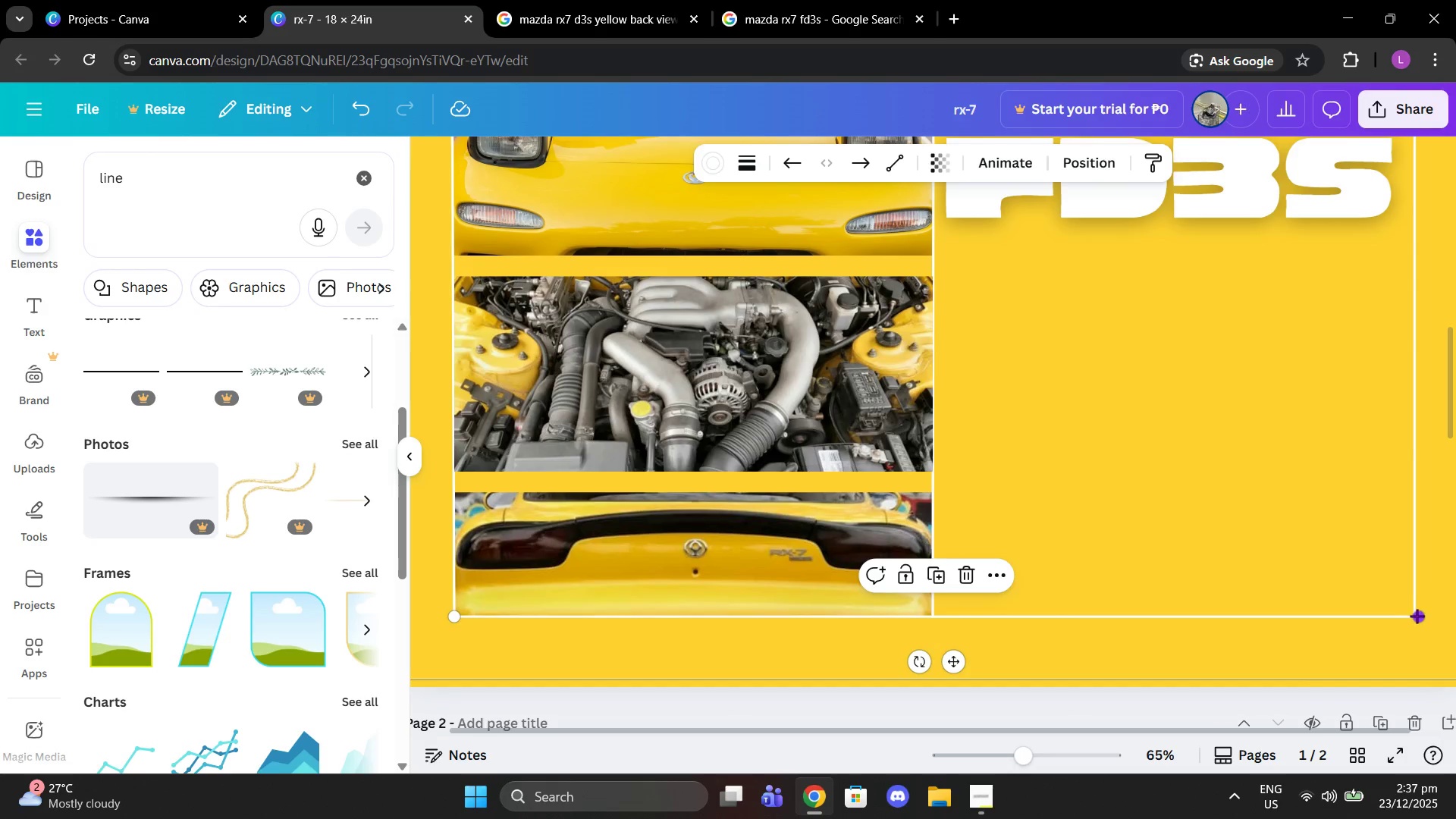 
mouse_move([1427, 599])
 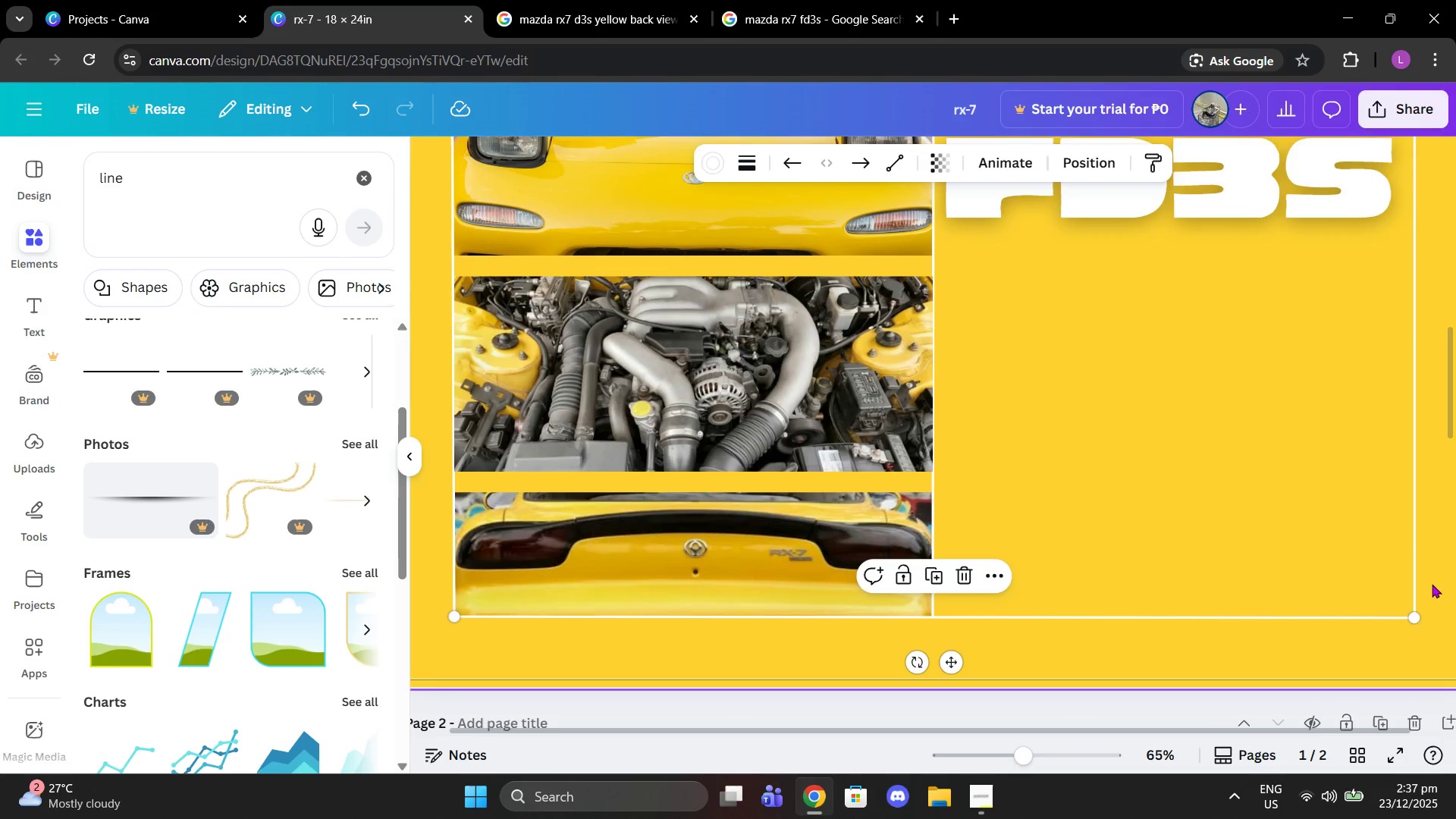 
left_click([1432, 584])
 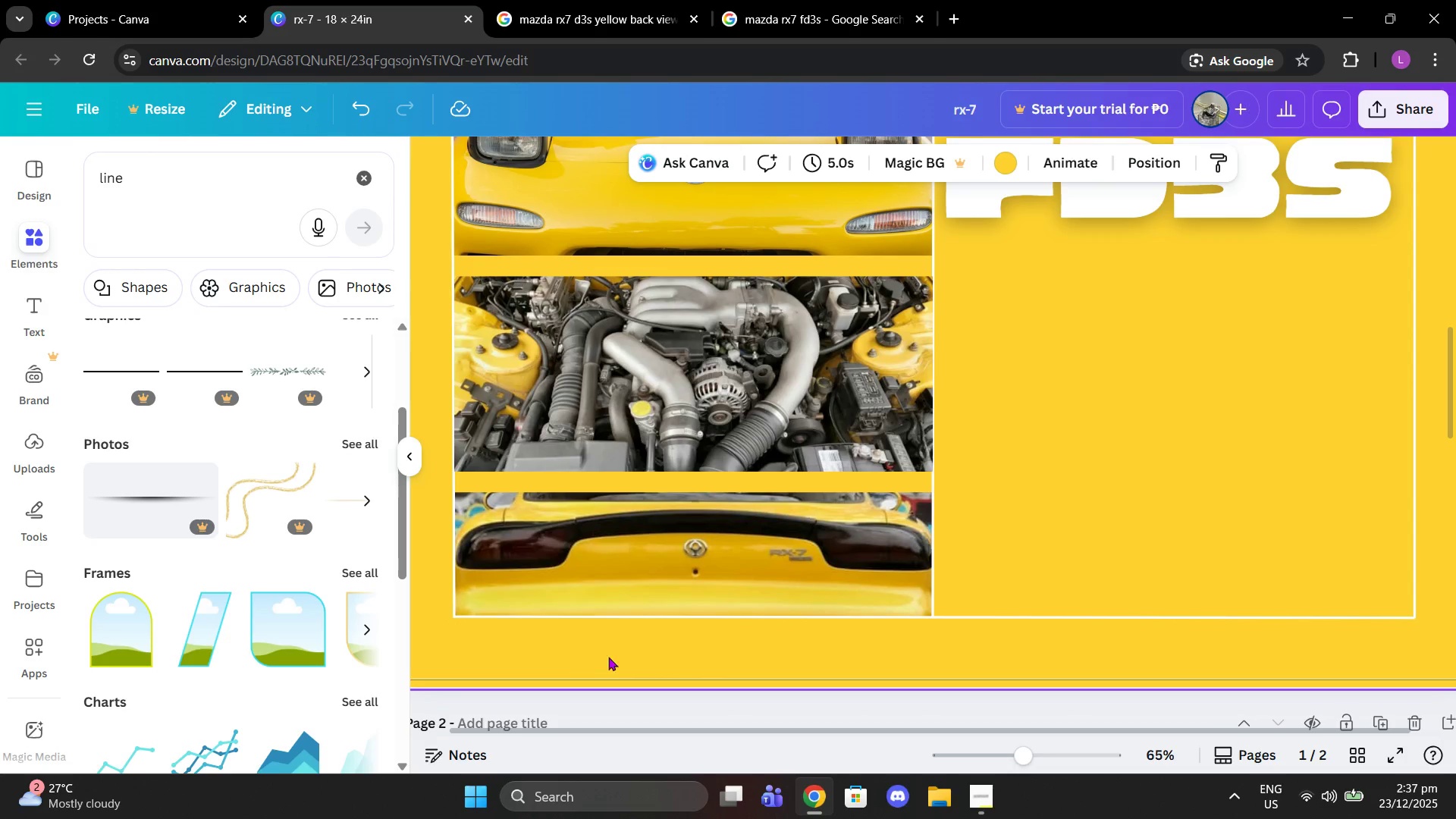 
scroll: coordinate [1291, 522], scroll_direction: up, amount: 2.0
 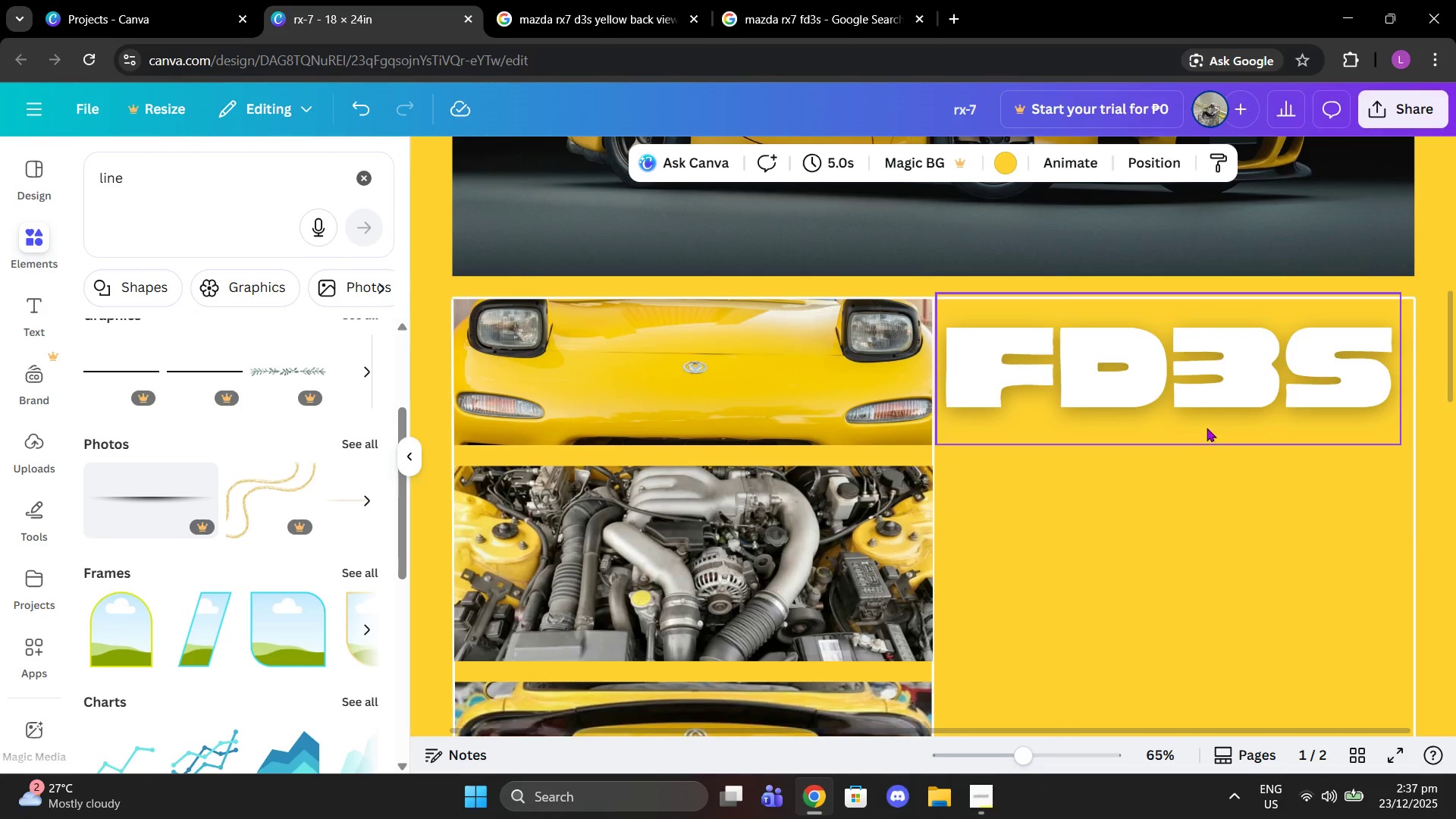 
left_click_drag(start_coordinate=[1204, 420], to_coordinate=[1209, 415])
 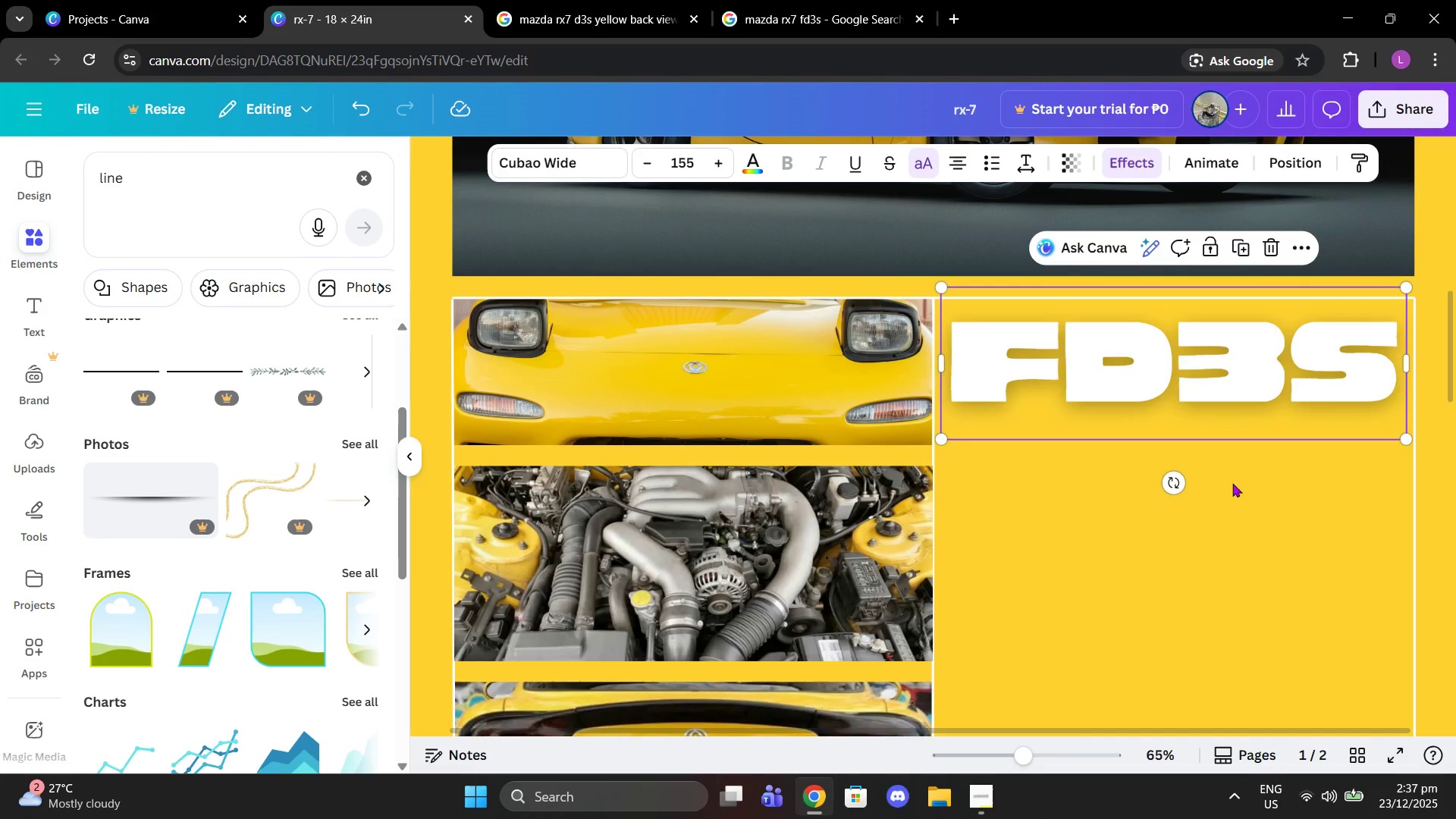 
left_click([1232, 483])
 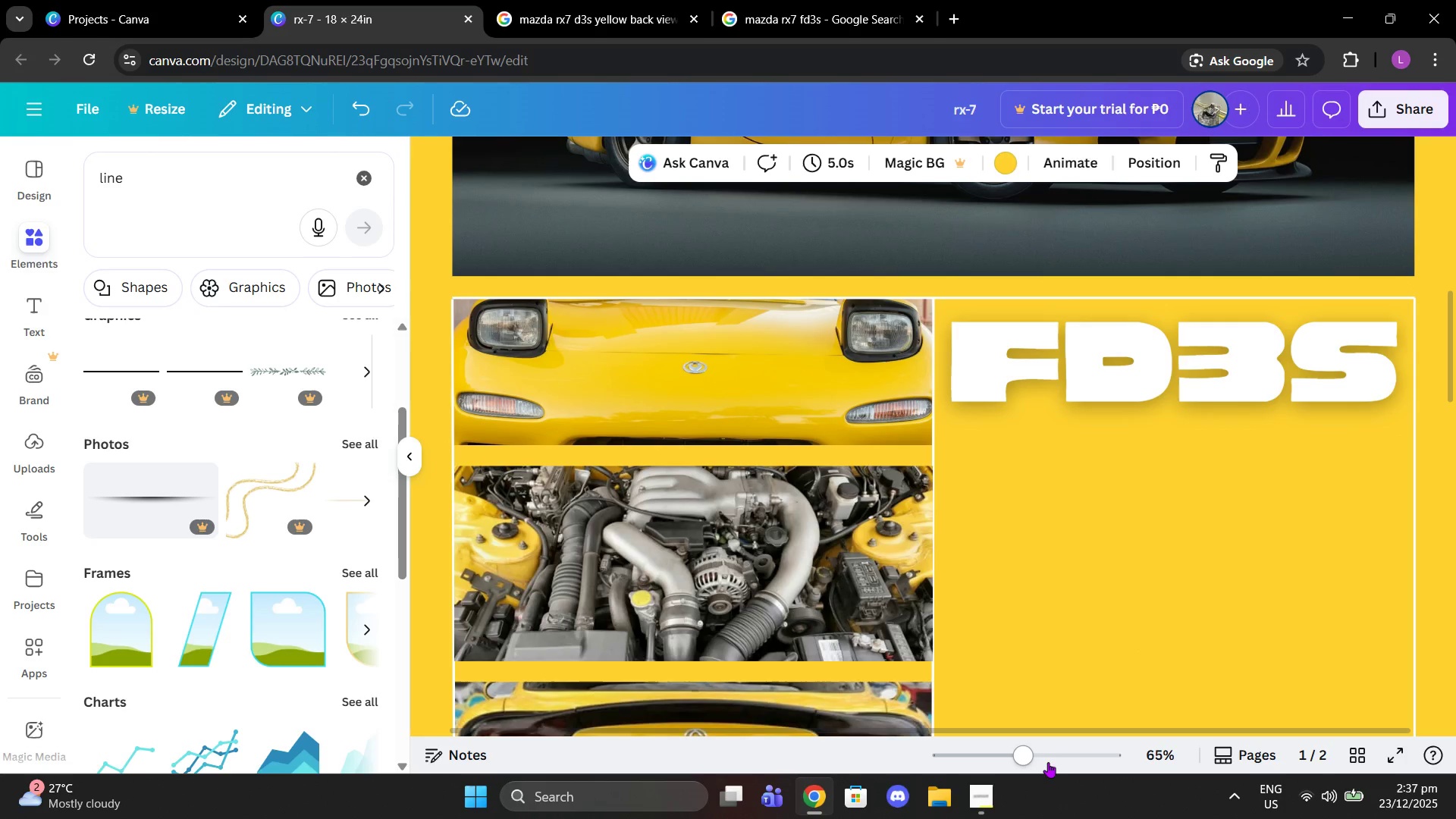 
left_click_drag(start_coordinate=[1031, 761], to_coordinate=[987, 773])
 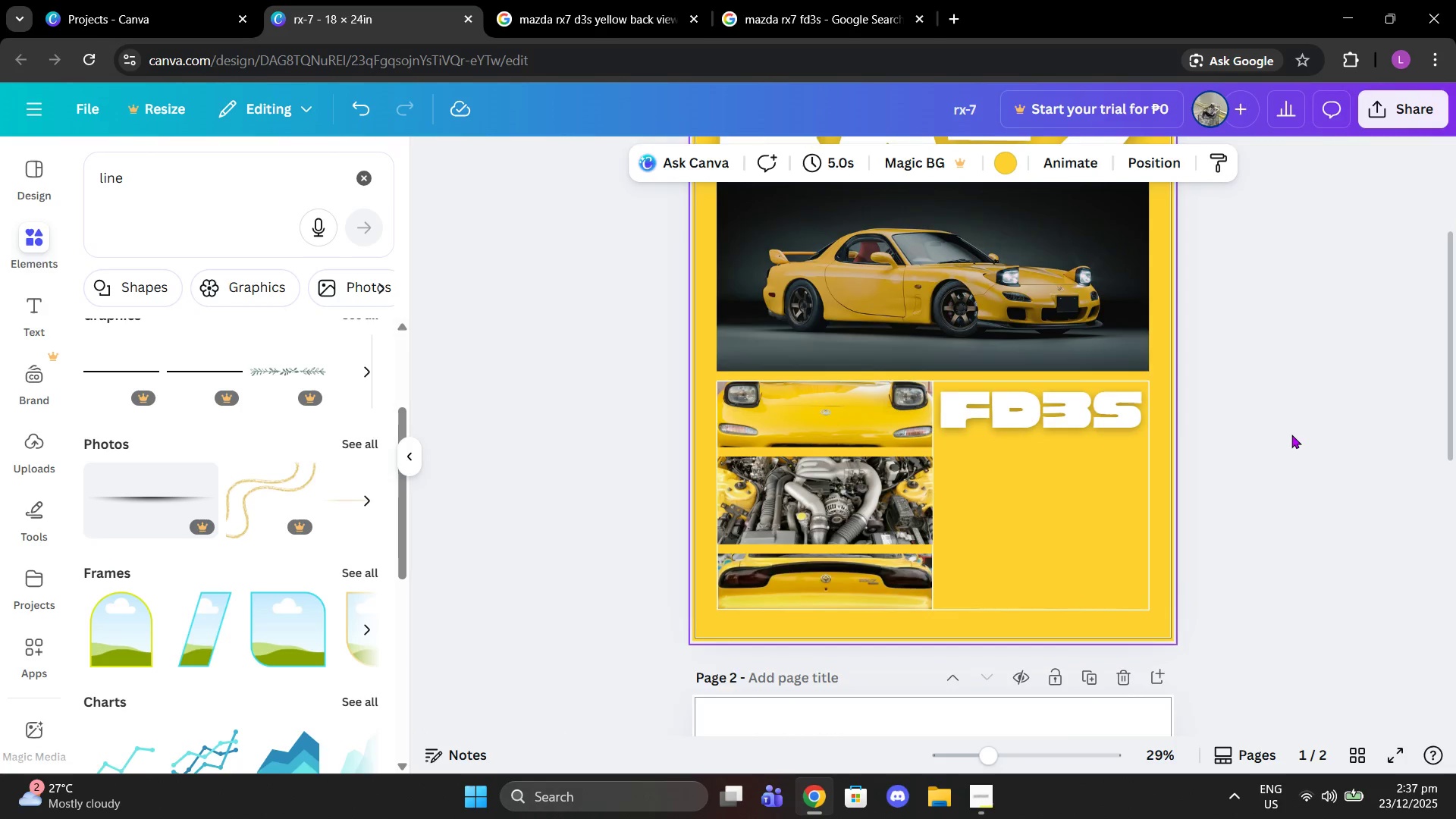 
scroll: coordinate [1291, 435], scroll_direction: up, amount: 2.0
 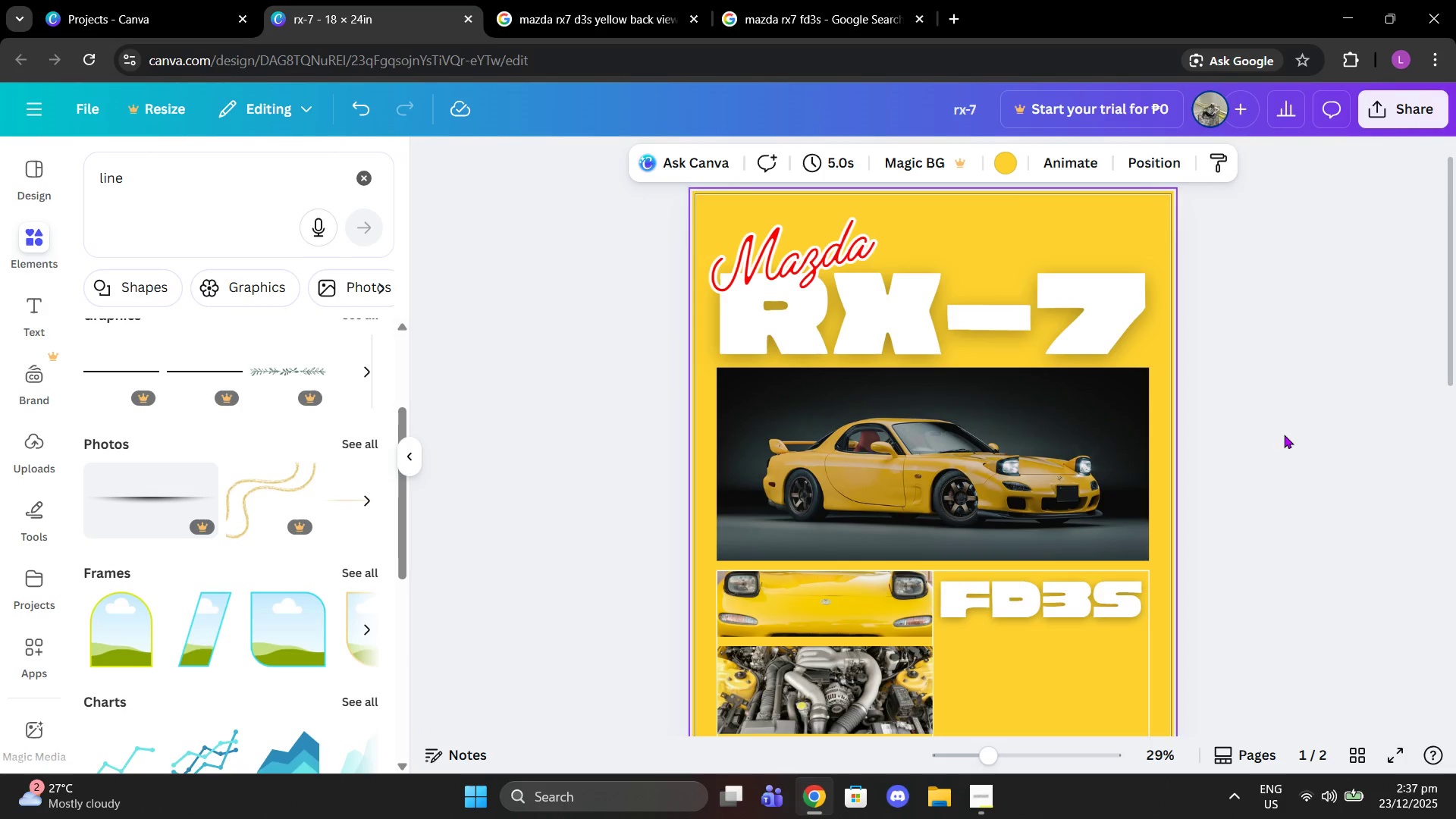 
scroll: coordinate [1284, 435], scroll_direction: down, amount: 1.0
 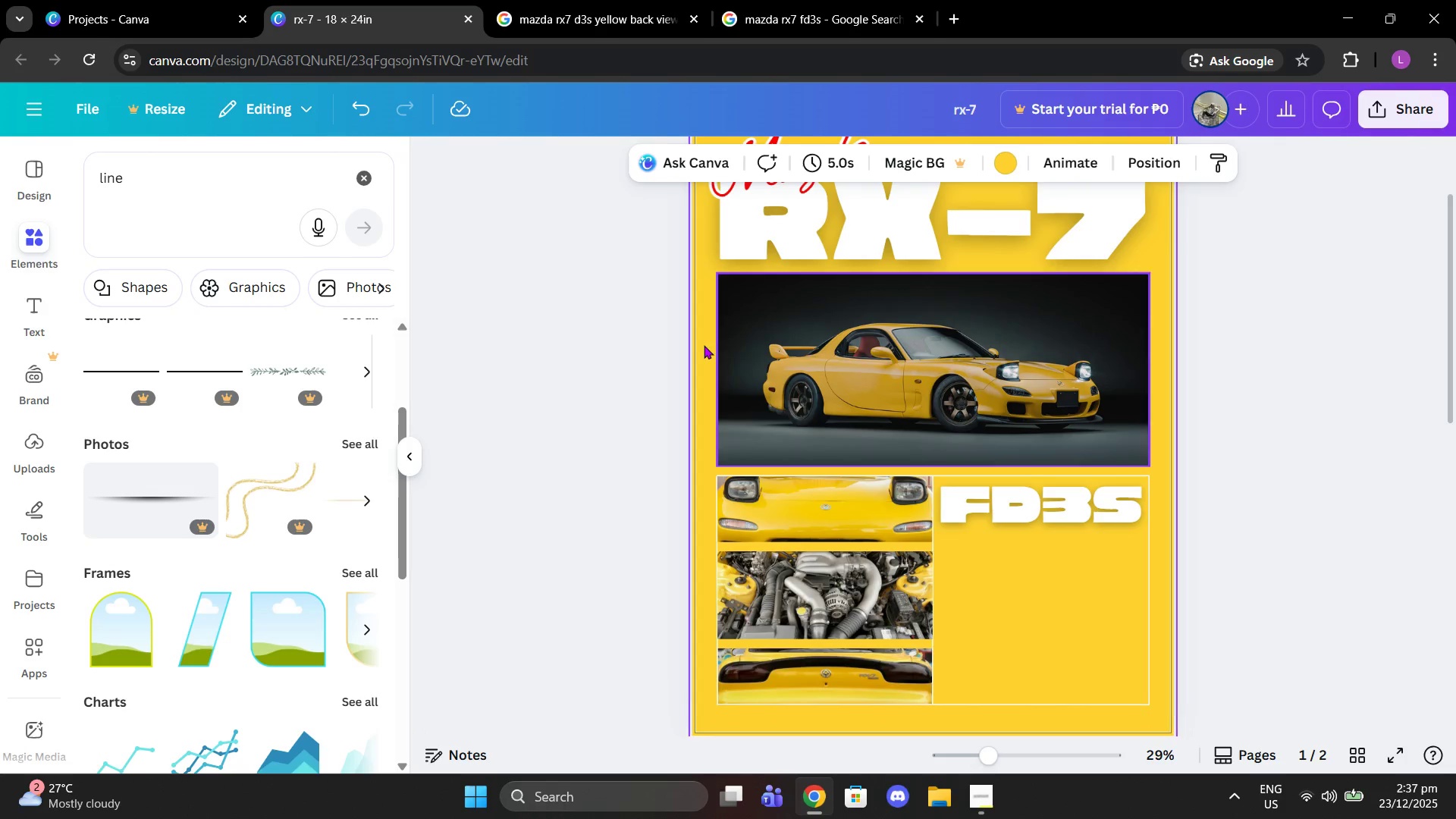 
scroll: coordinate [385, 382], scroll_direction: up, amount: 1.0